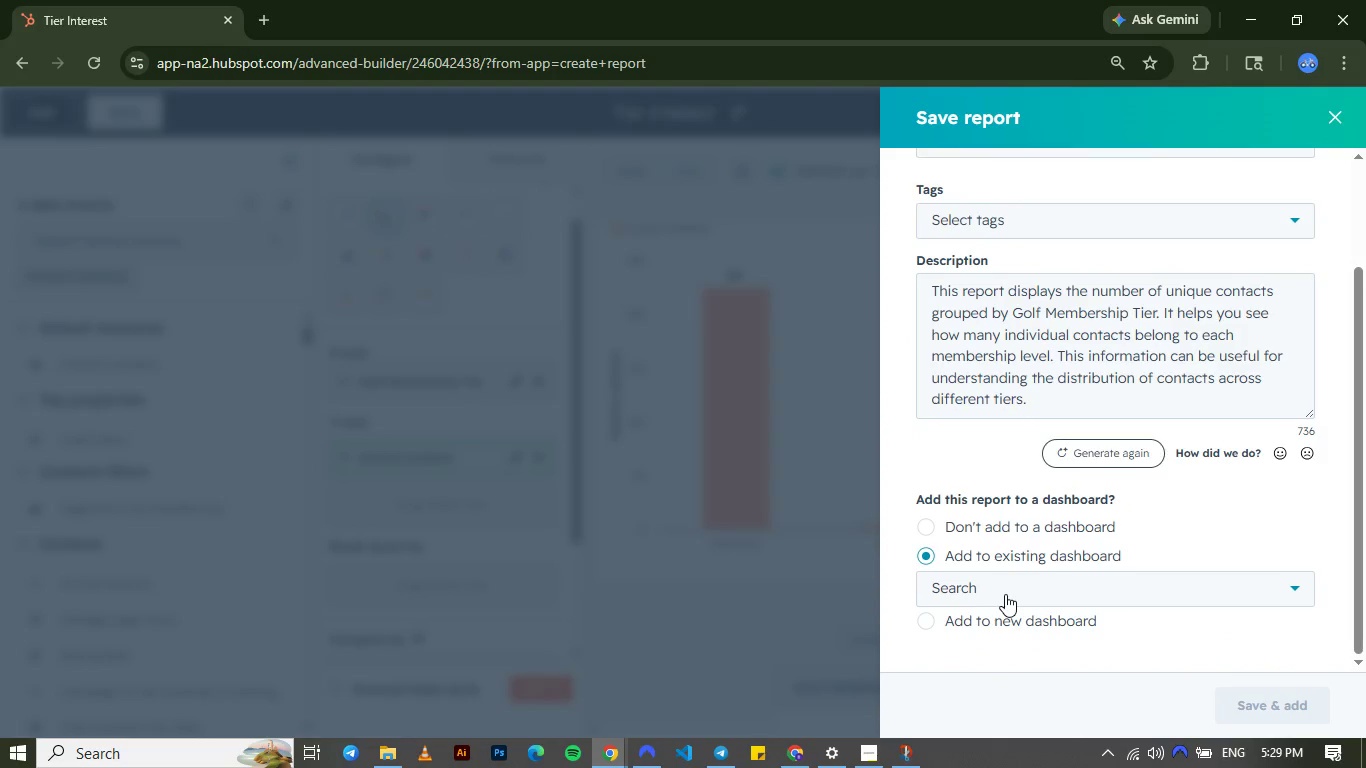 
left_click([1005, 594])
 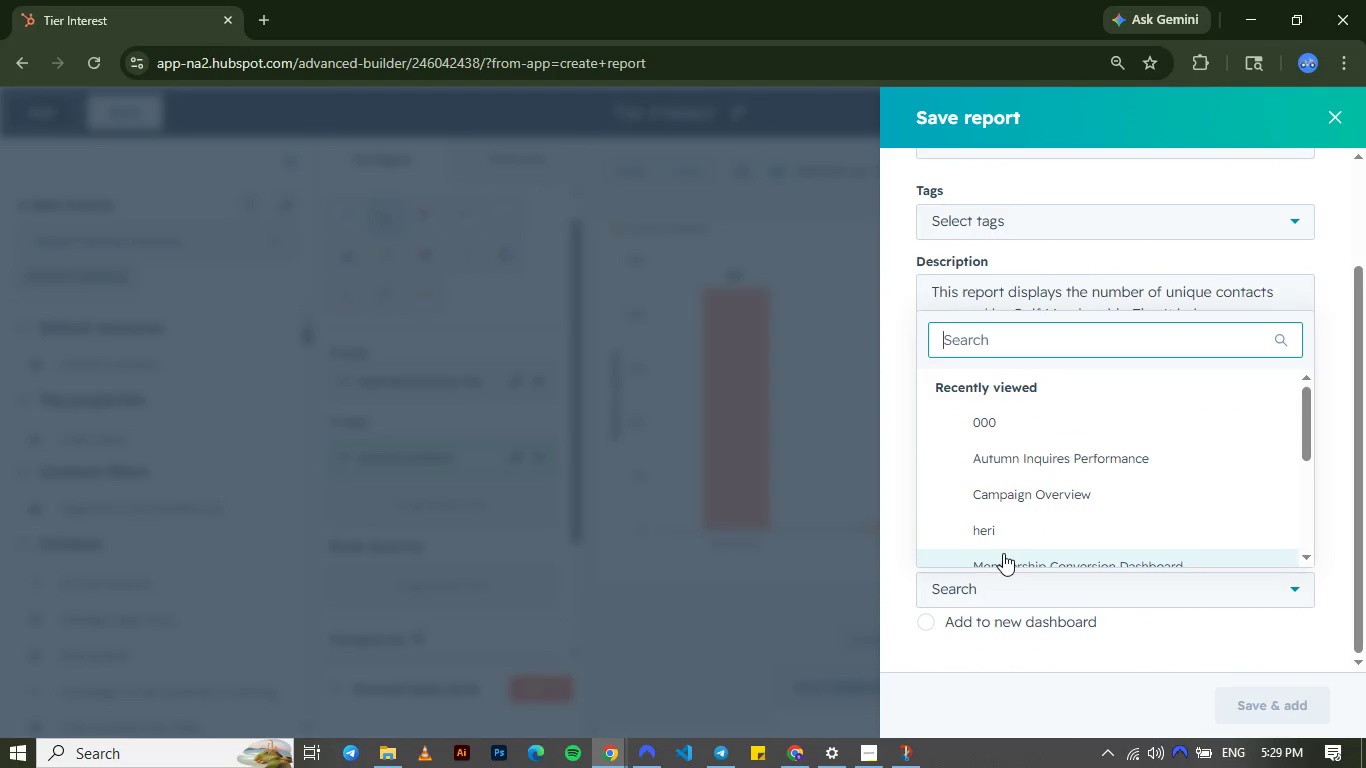 
left_click([1003, 555])
 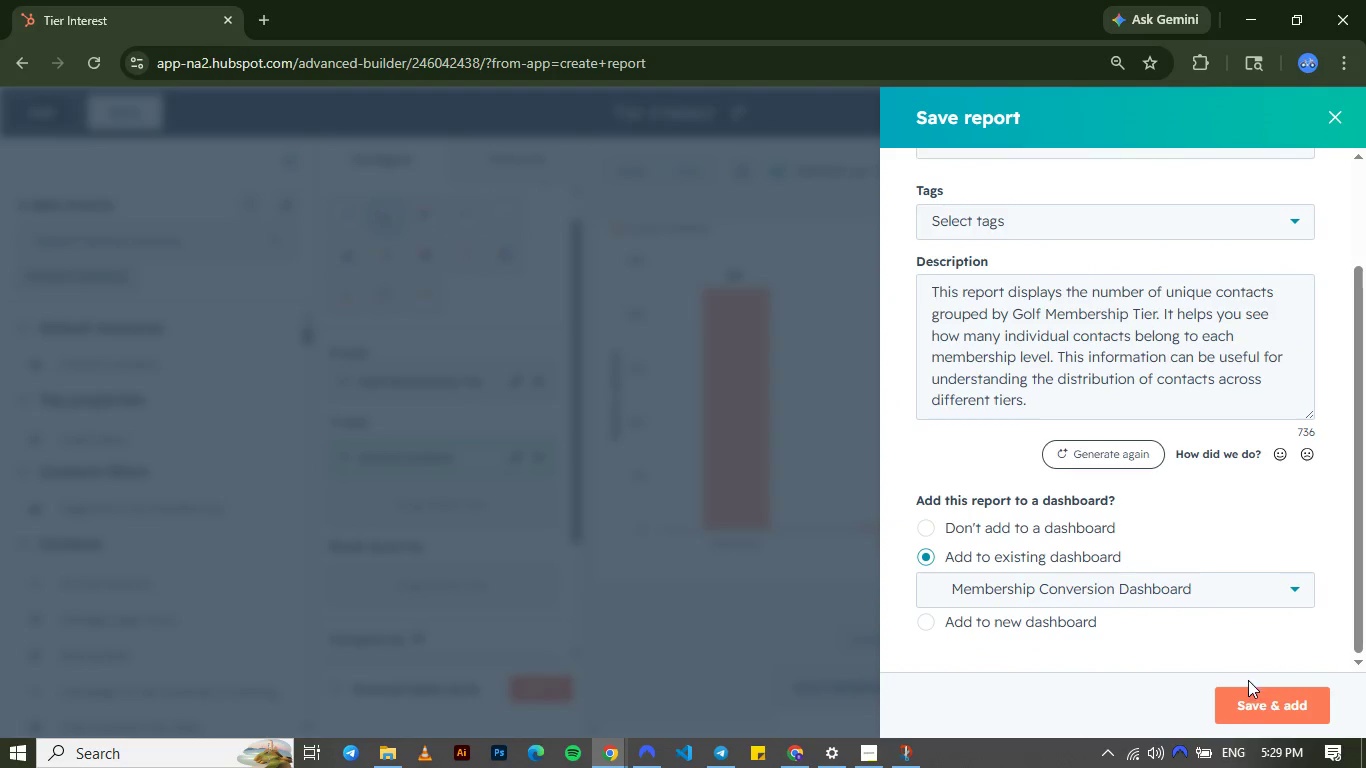 
left_click([1255, 701])
 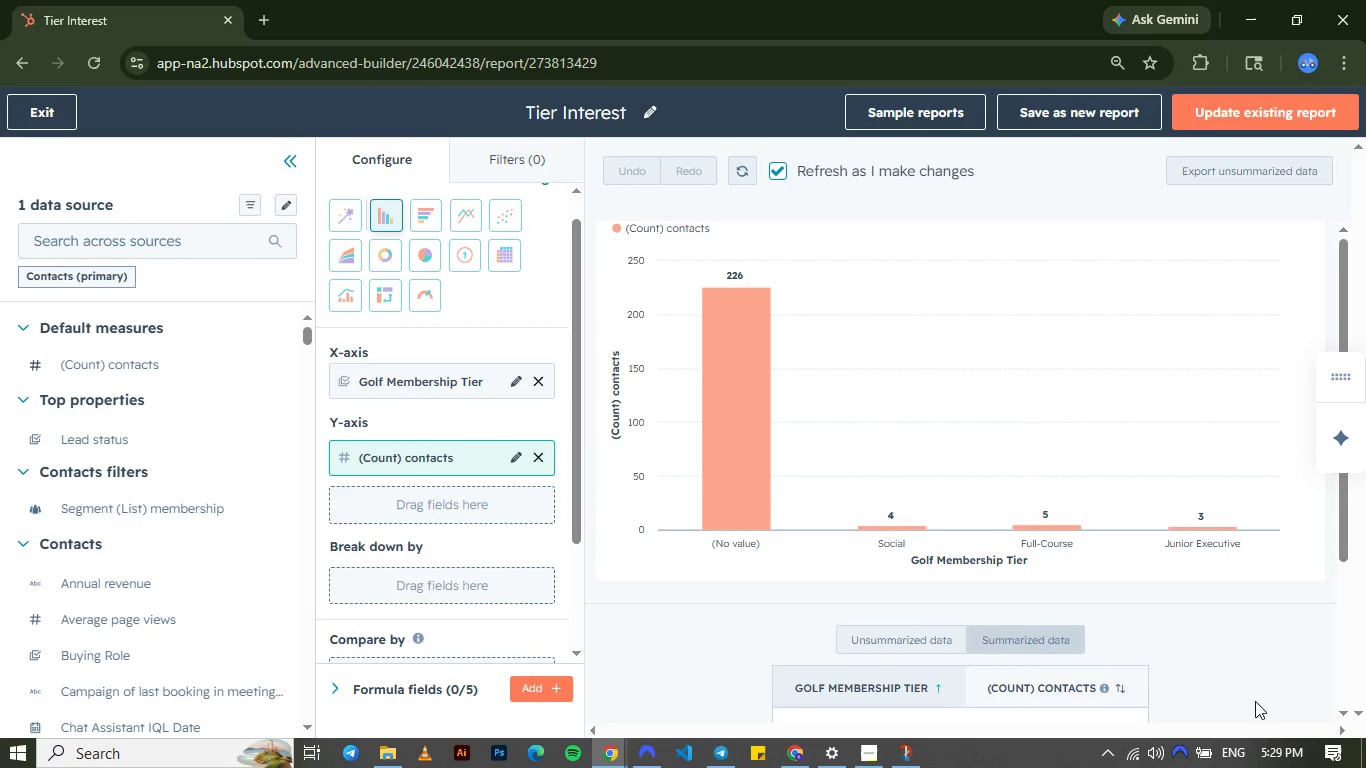 
wait(14.38)
 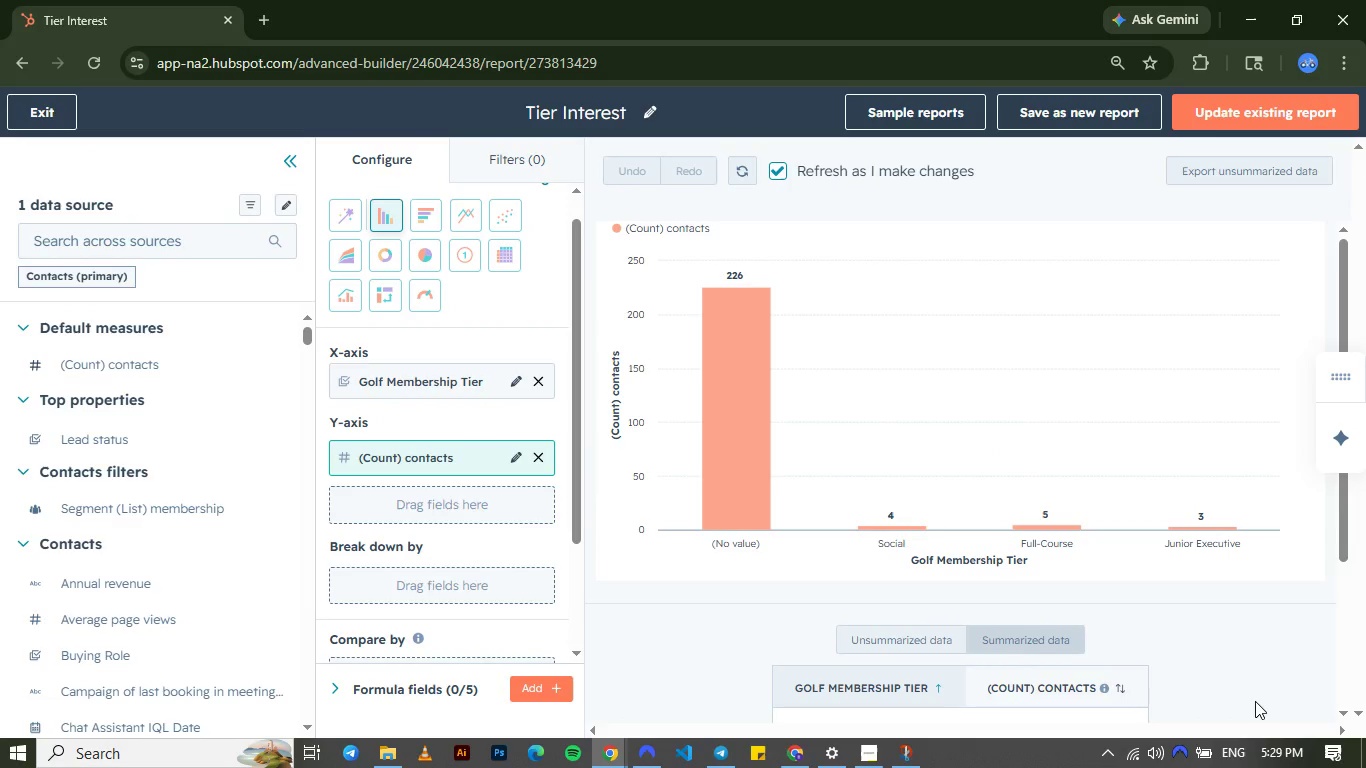 
left_click([50, 112])
 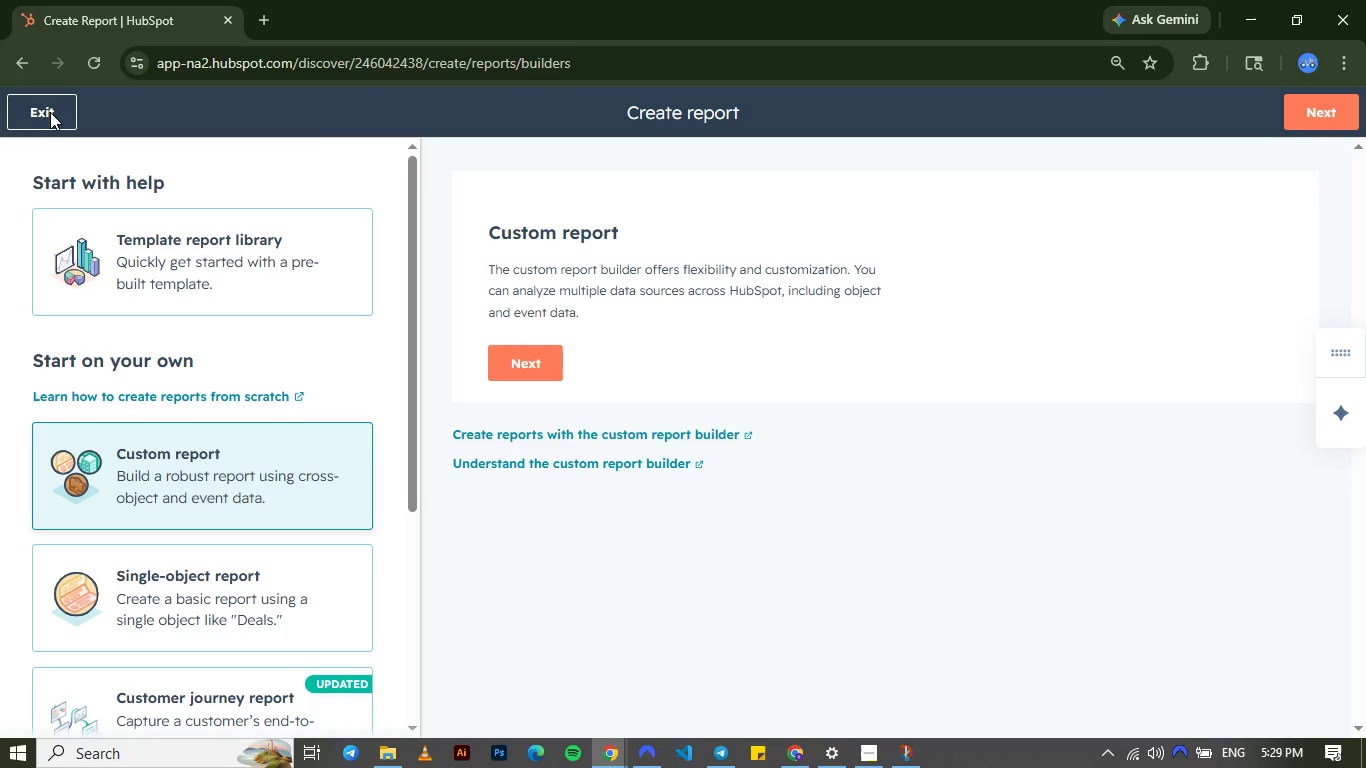 
wait(27.25)
 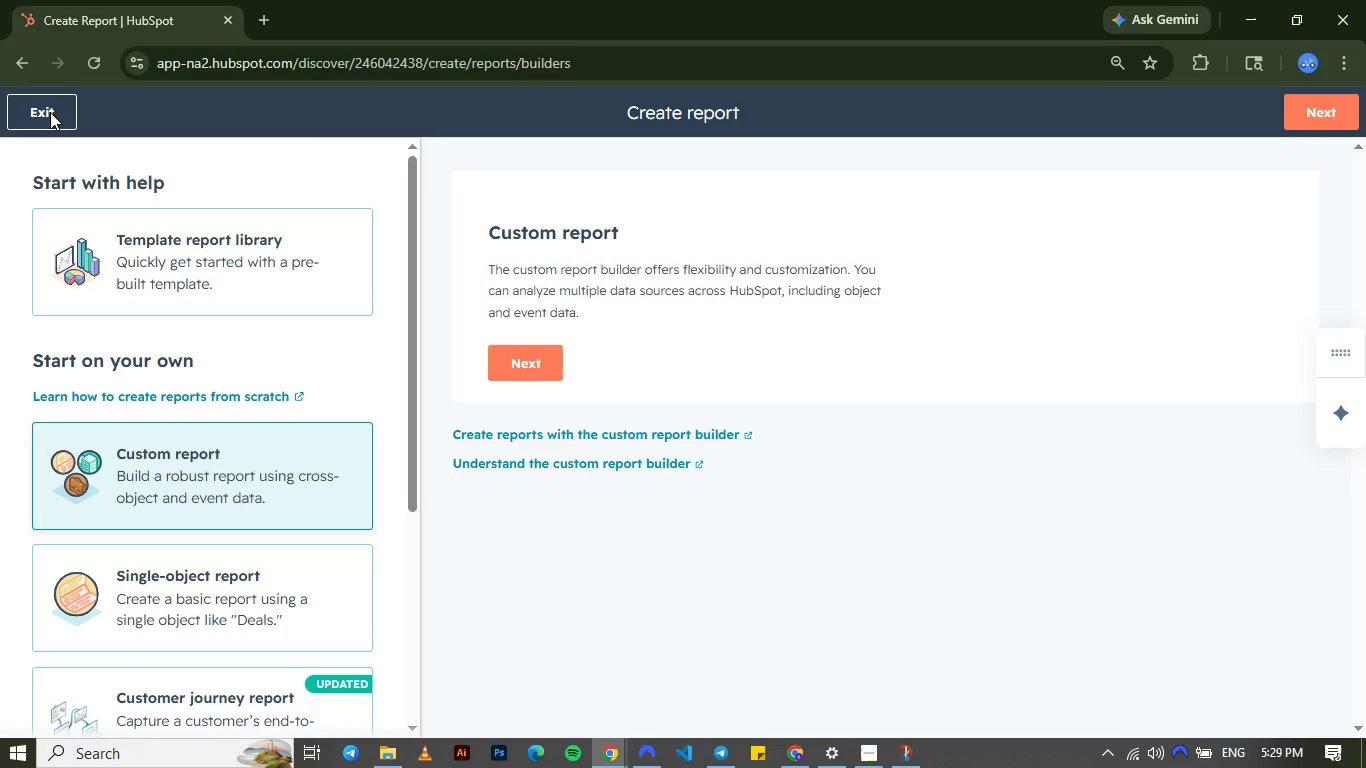 
left_click([29, 110])
 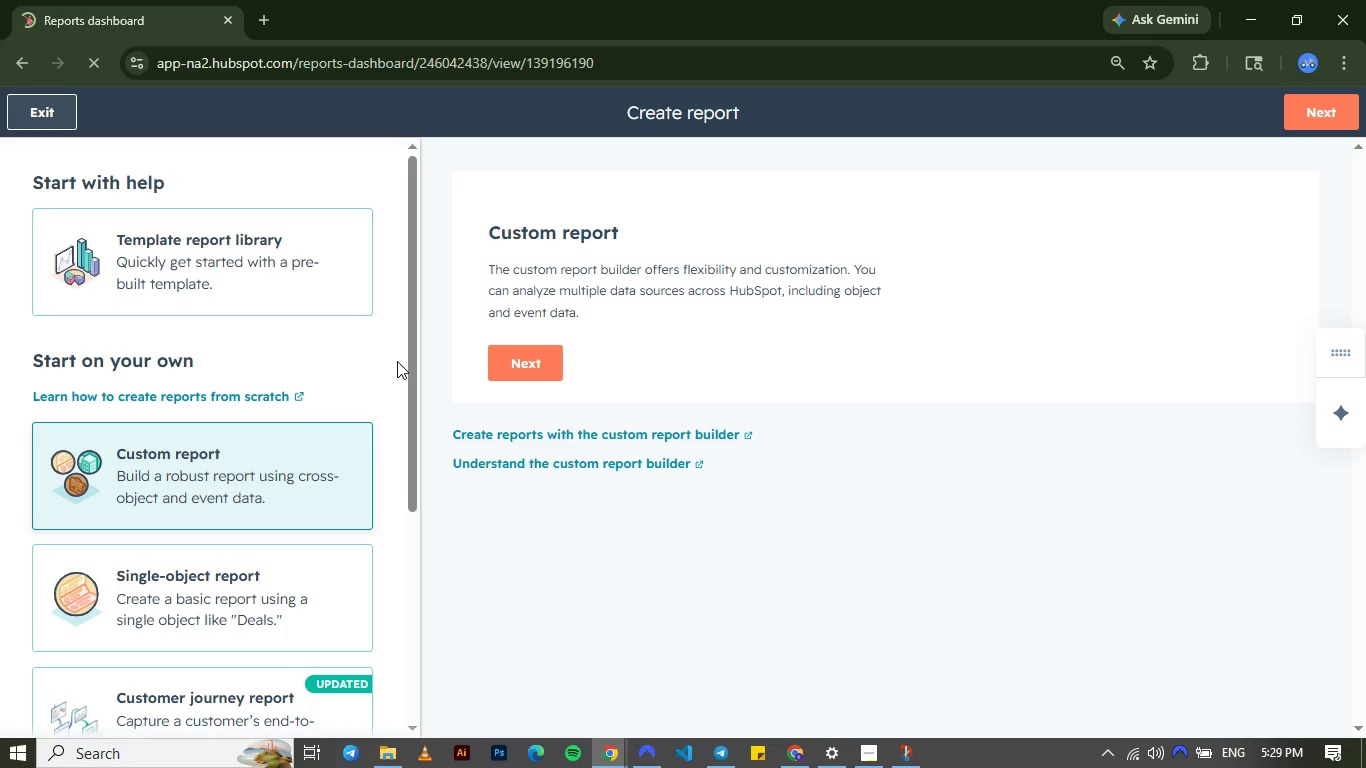 
mouse_move([385, 300])
 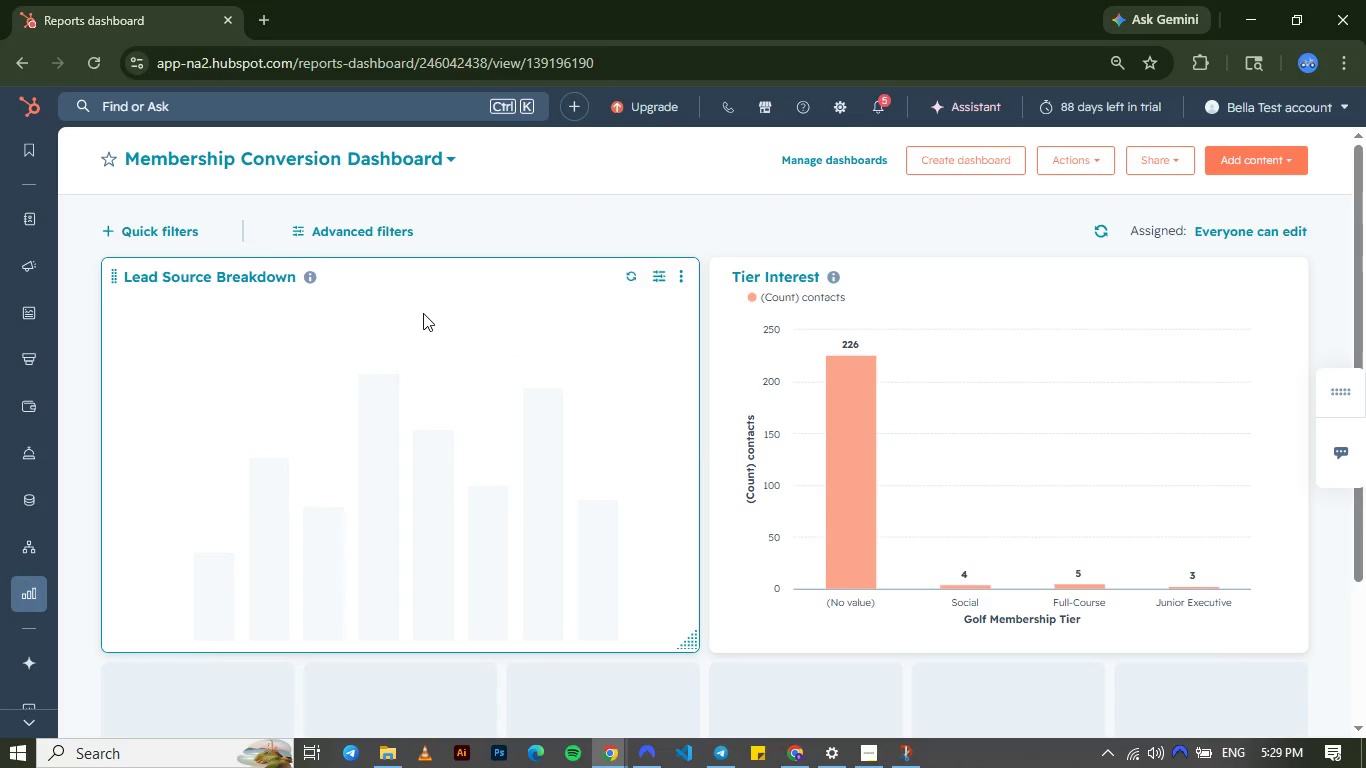 
wait(9.35)
 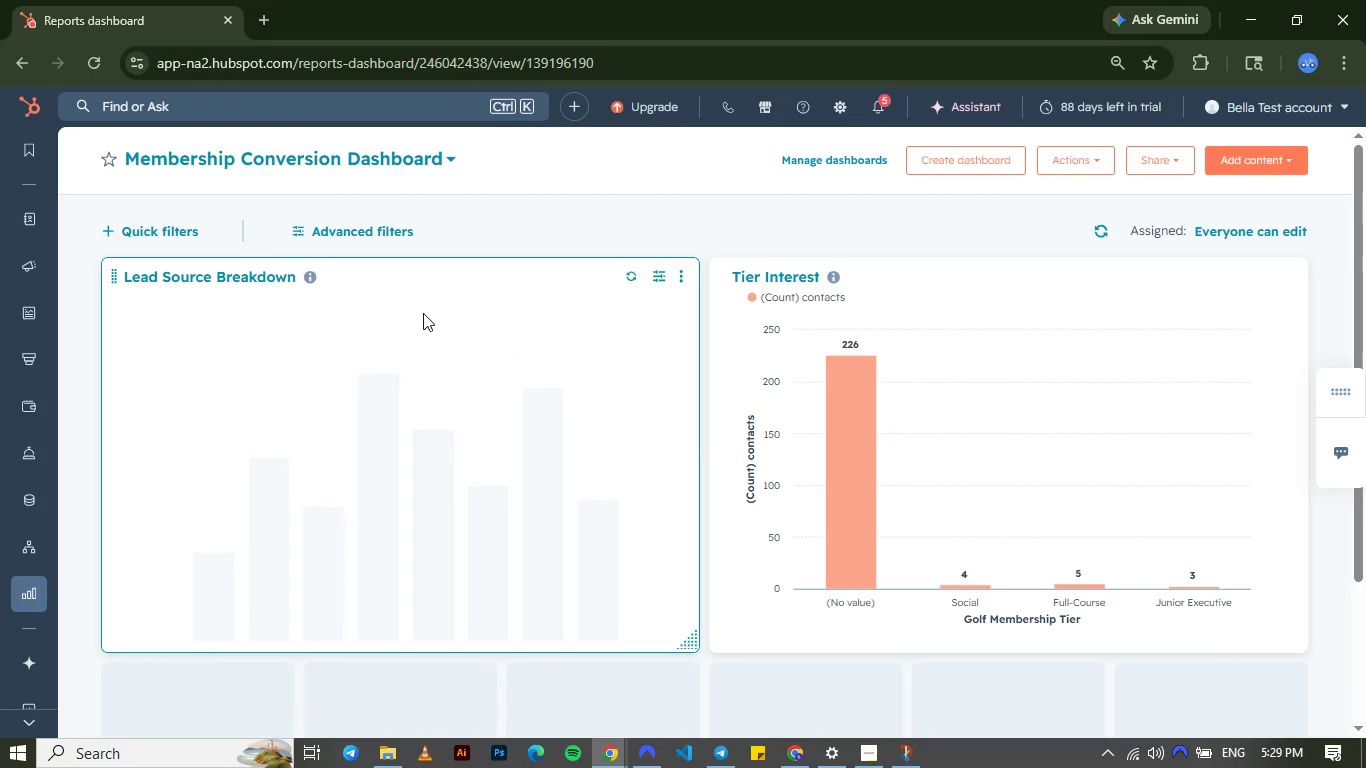 
left_click([110, 631])
 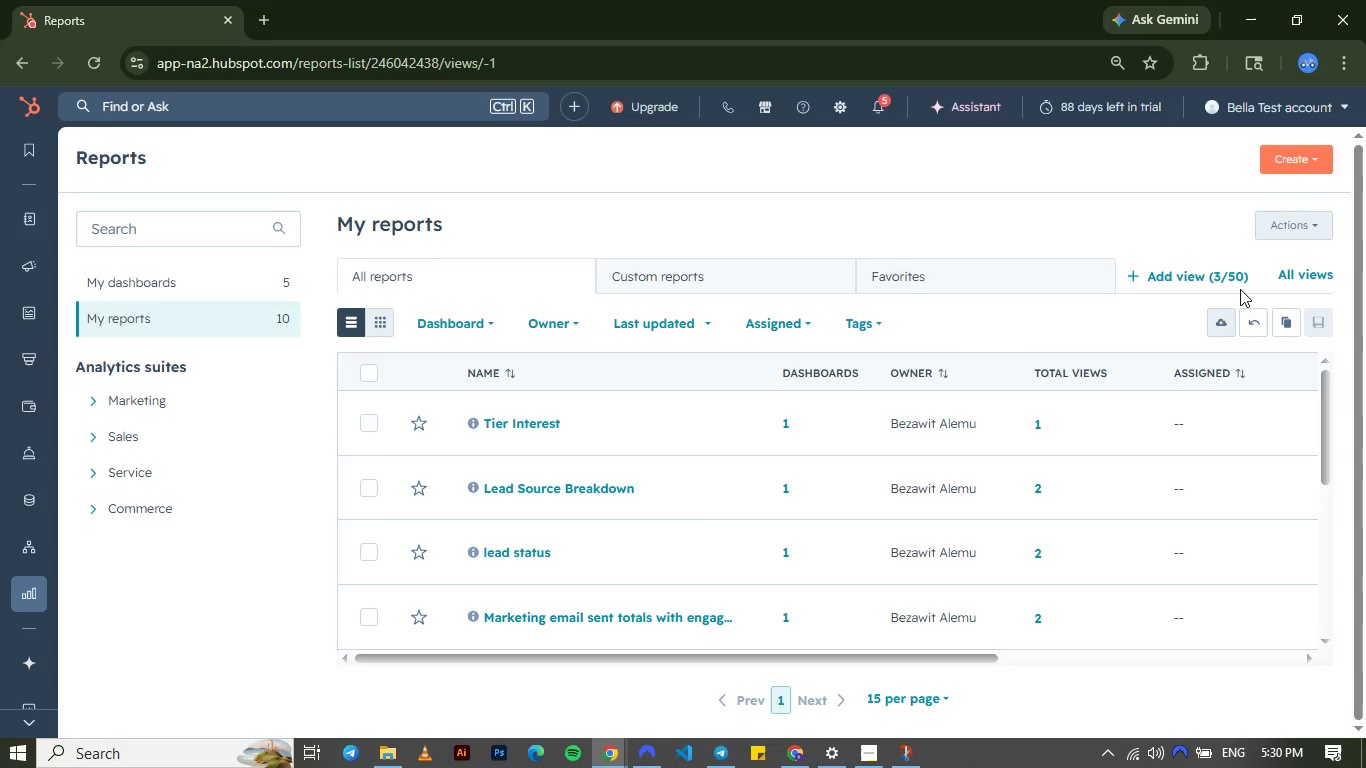 
wait(15.7)
 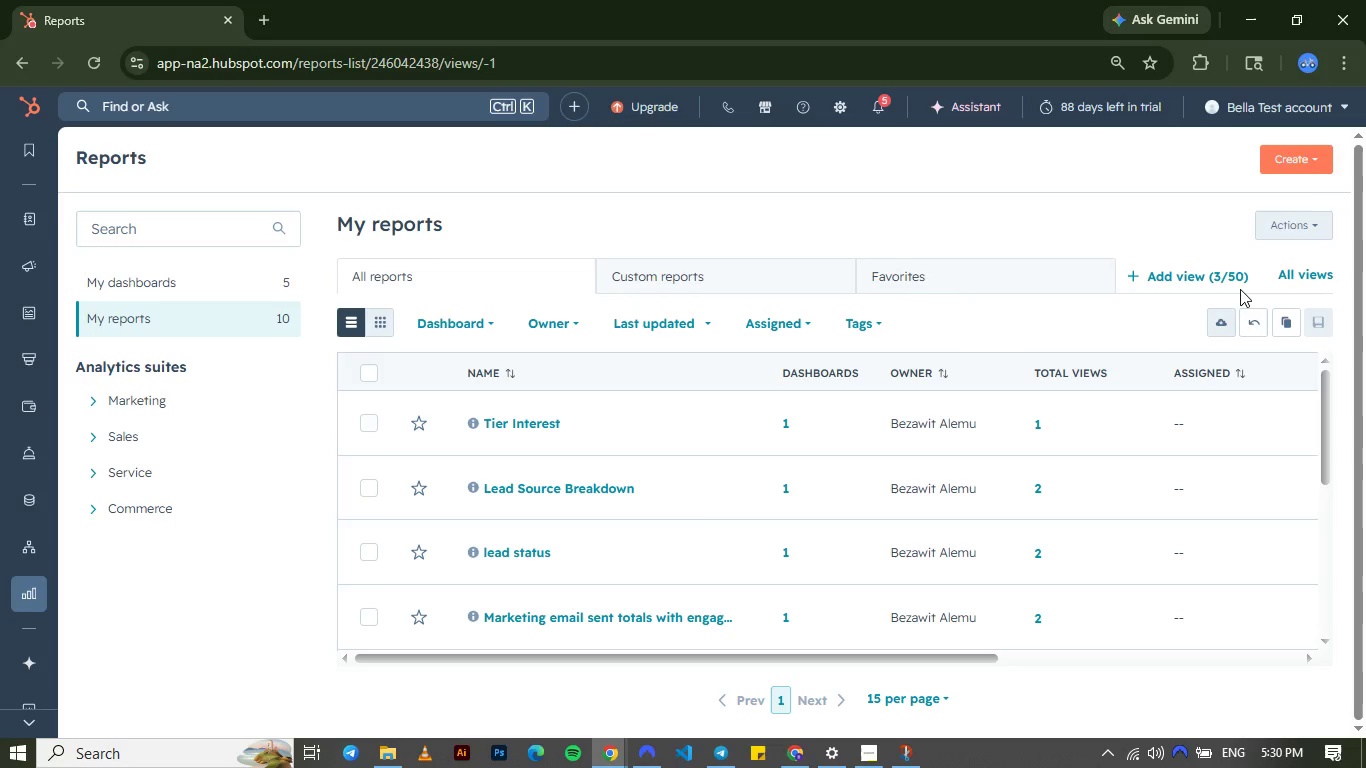 
left_click([1302, 160])
 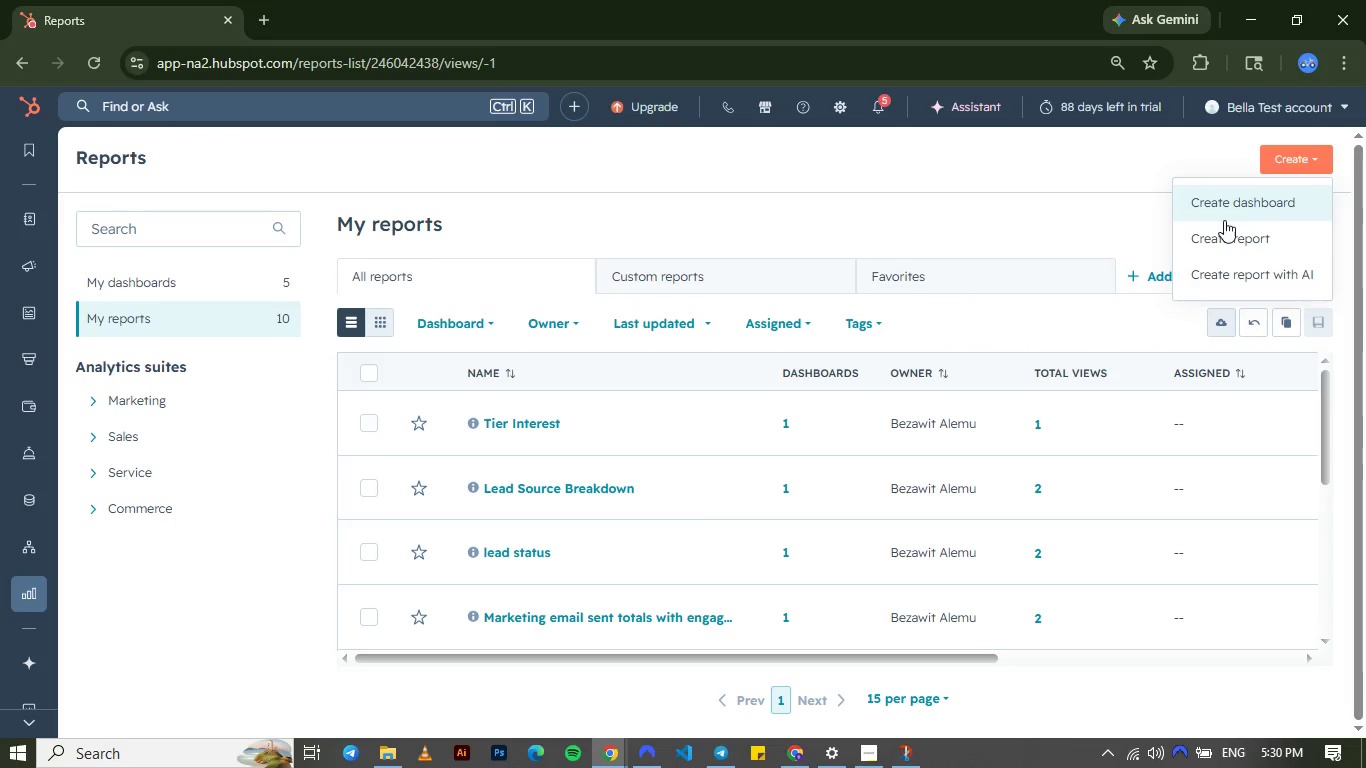 
left_click([1215, 233])
 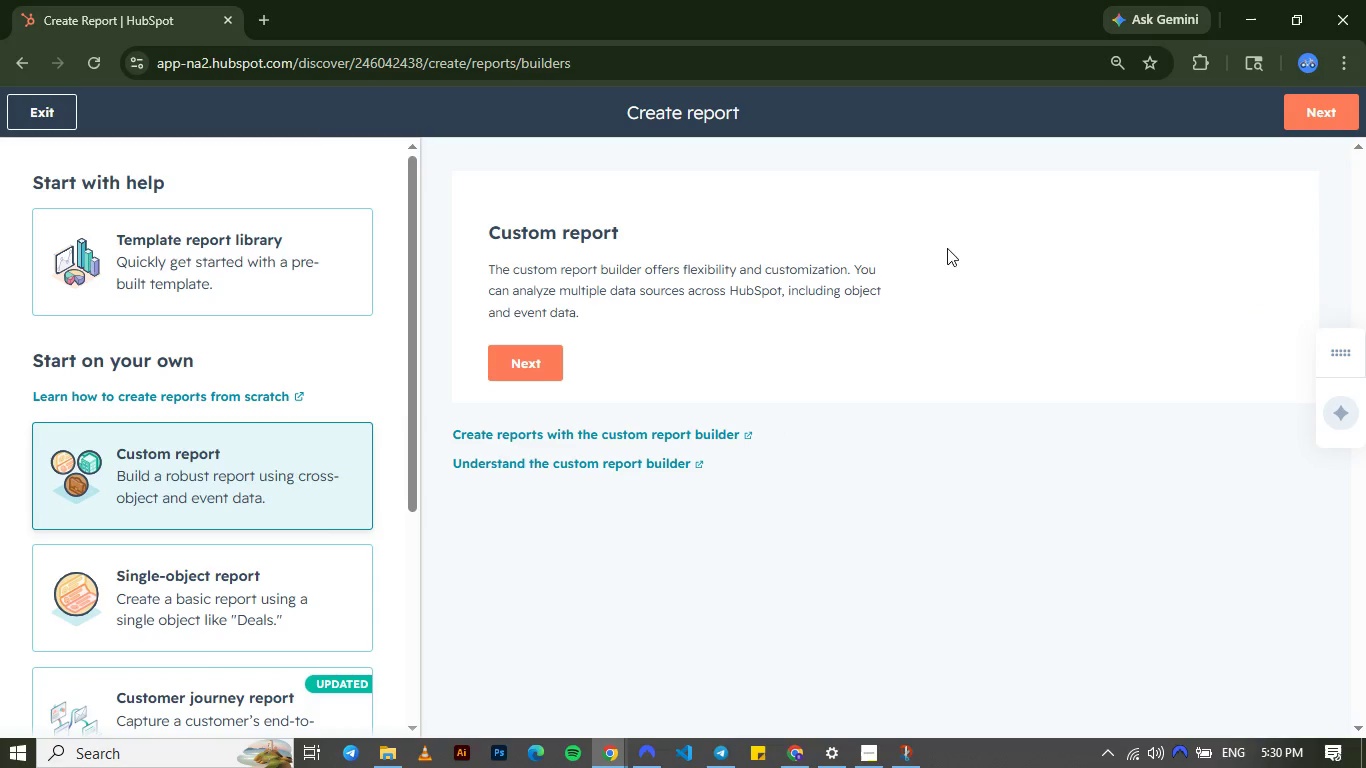 
wait(11.48)
 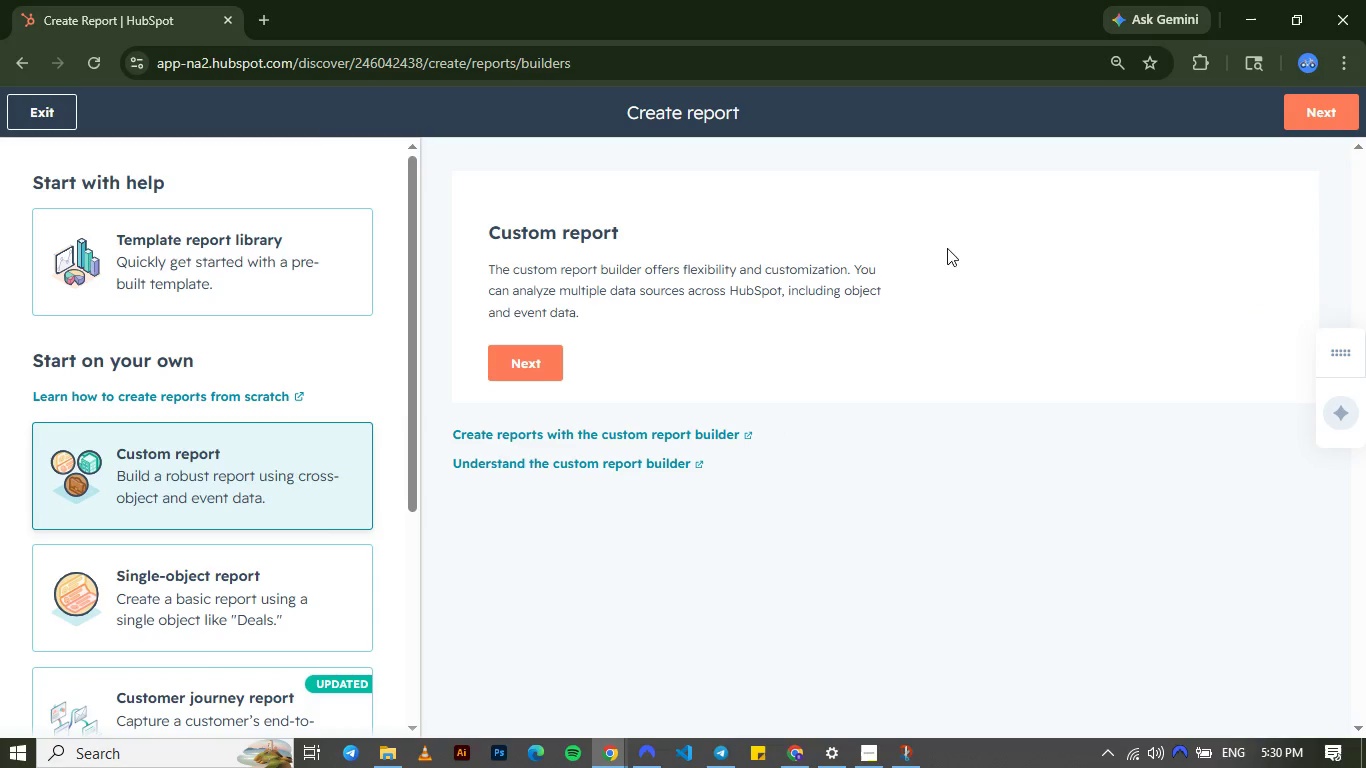 
left_click([191, 605])
 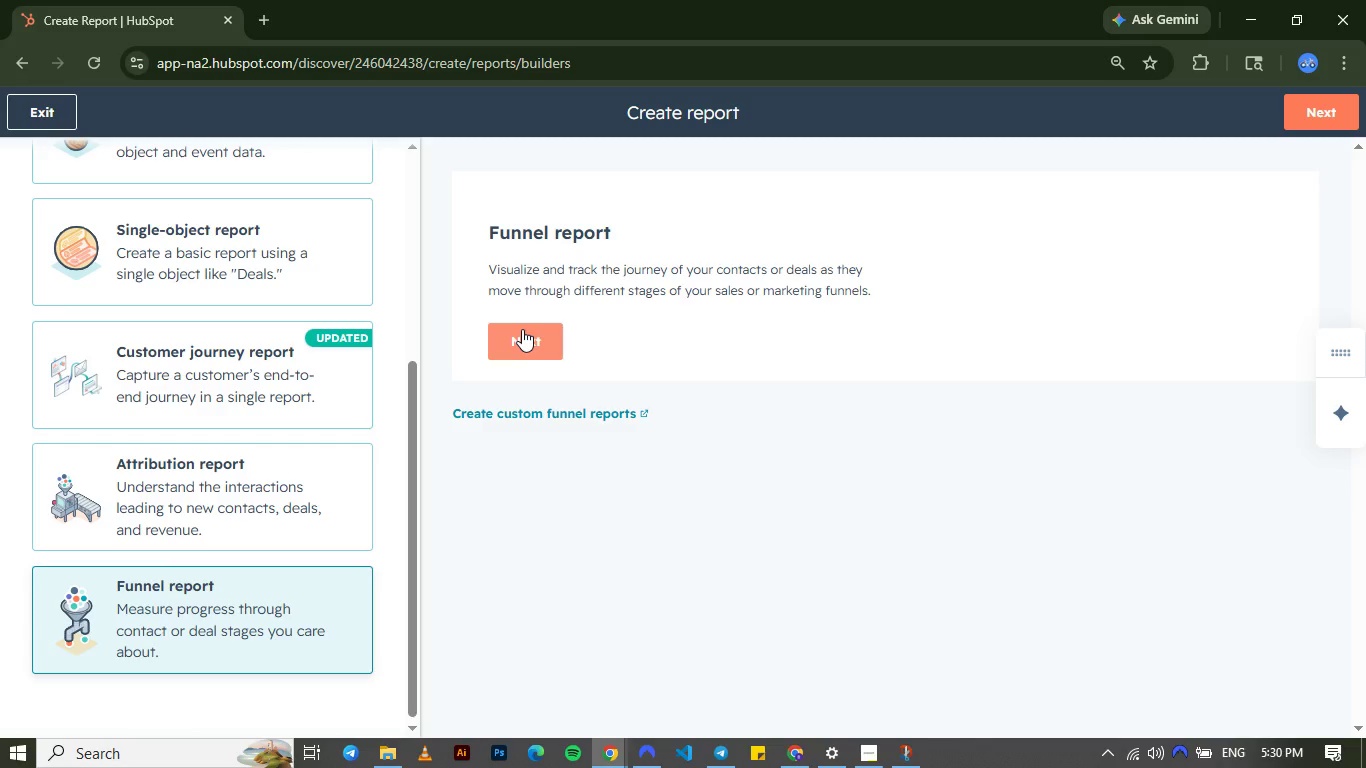 
wait(6.34)
 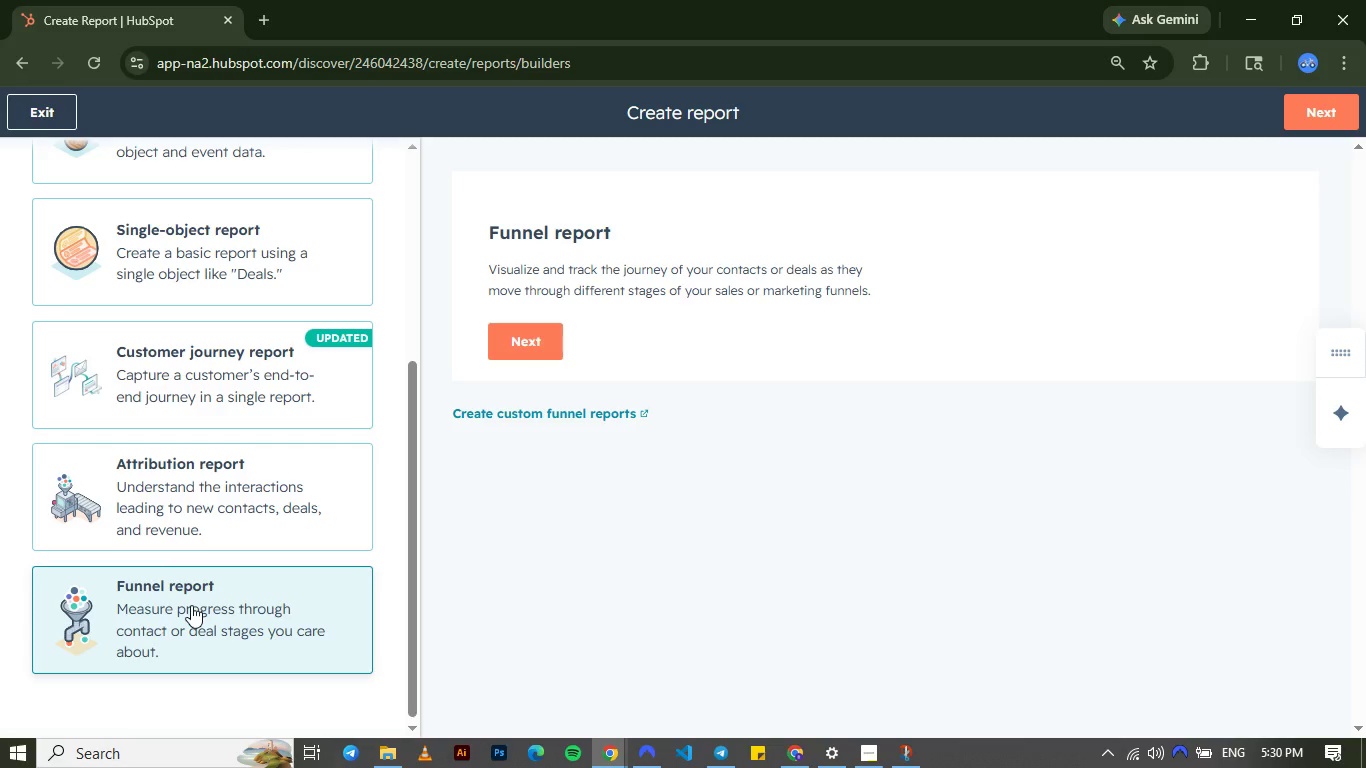 
left_click([522, 329])
 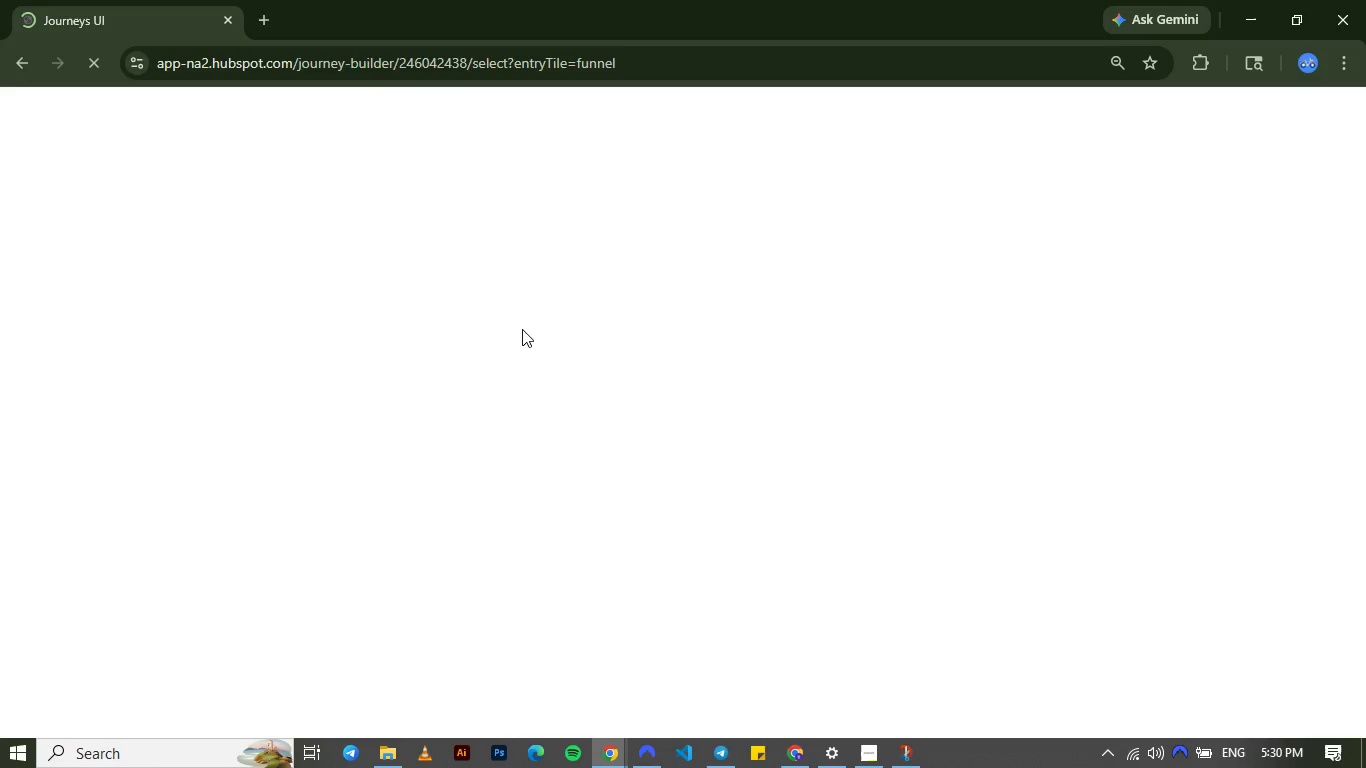 
wait(11.28)
 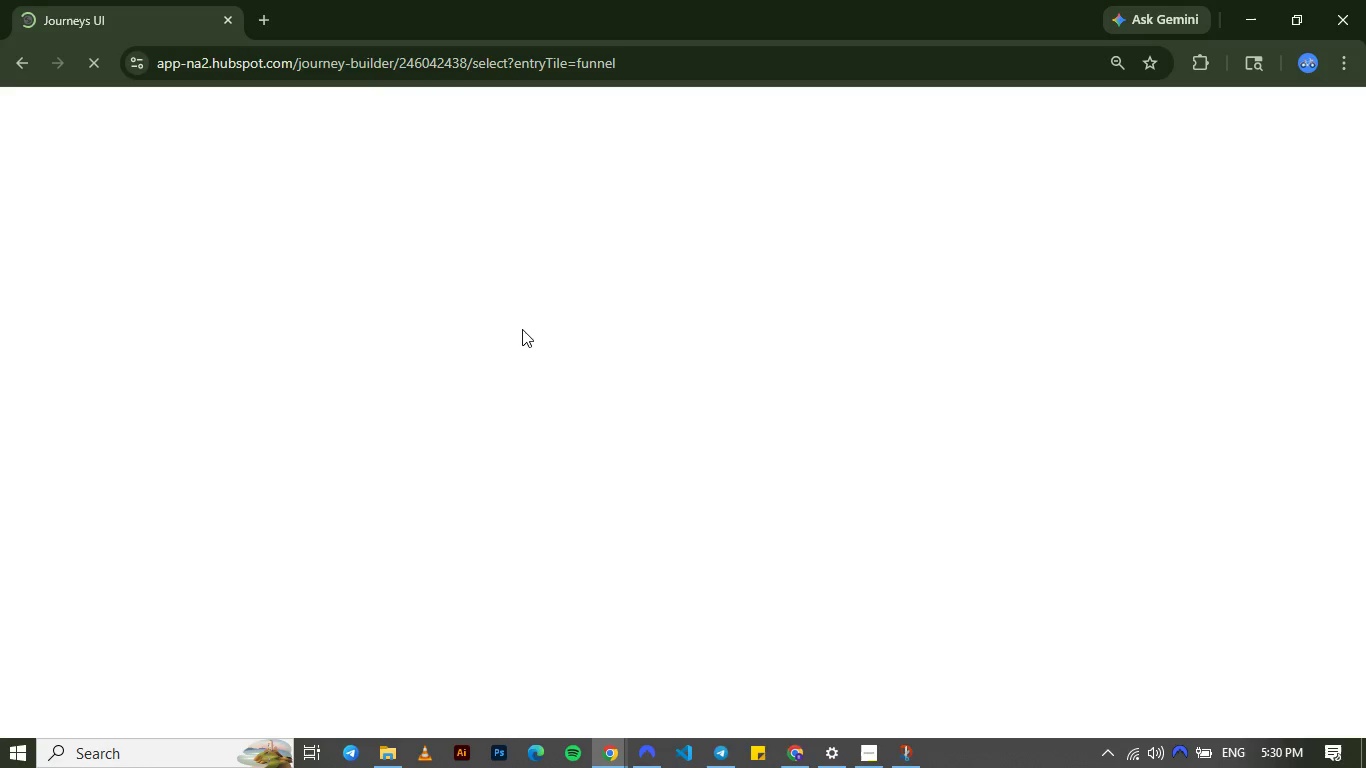 
left_click([722, 293])
 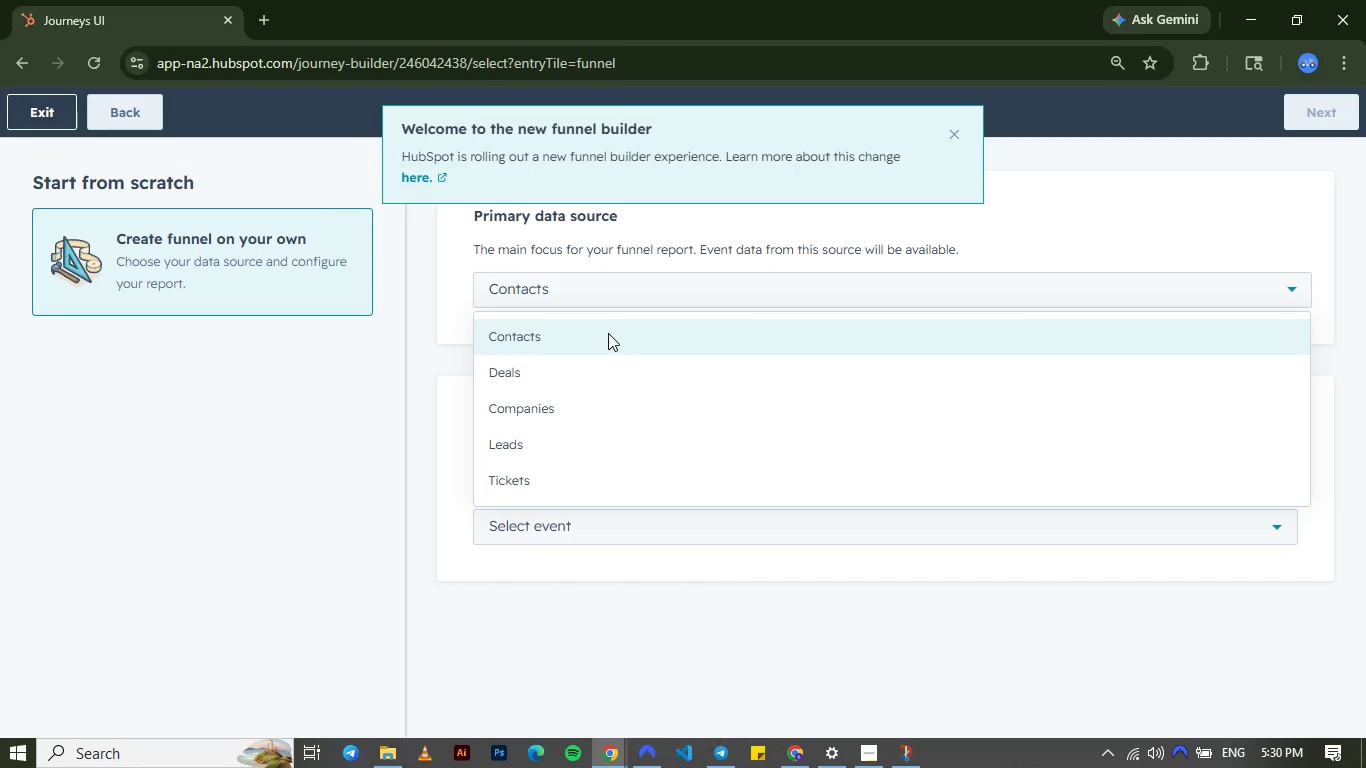 
left_click([608, 333])
 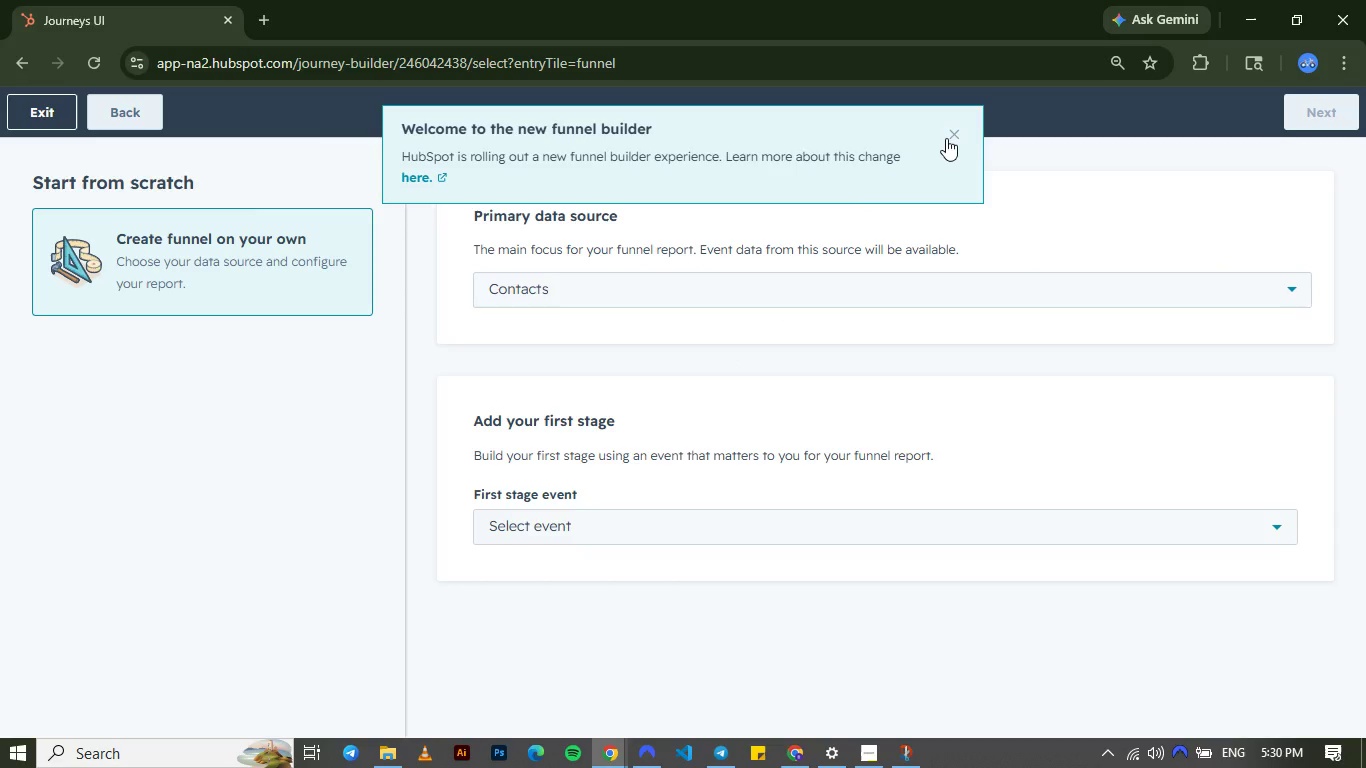 
wait(6.47)
 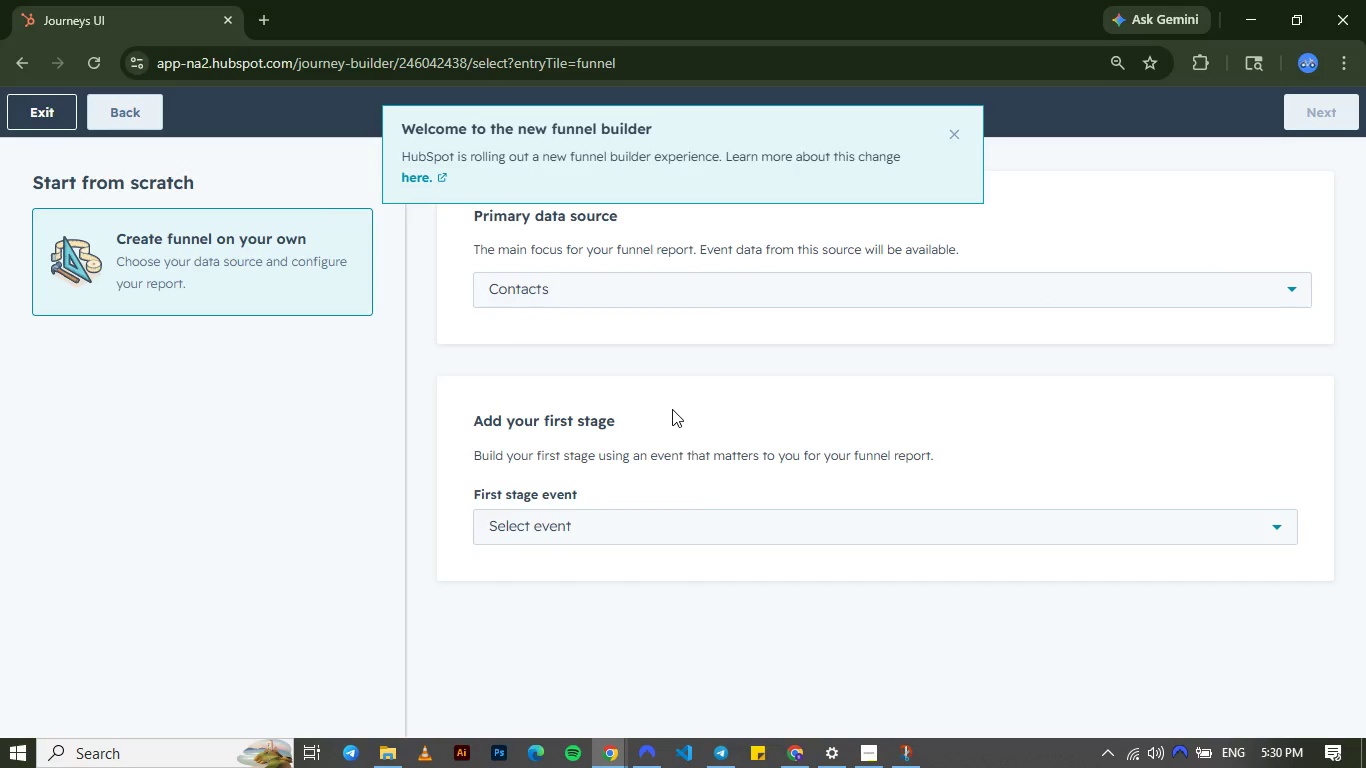 
left_click([946, 138])
 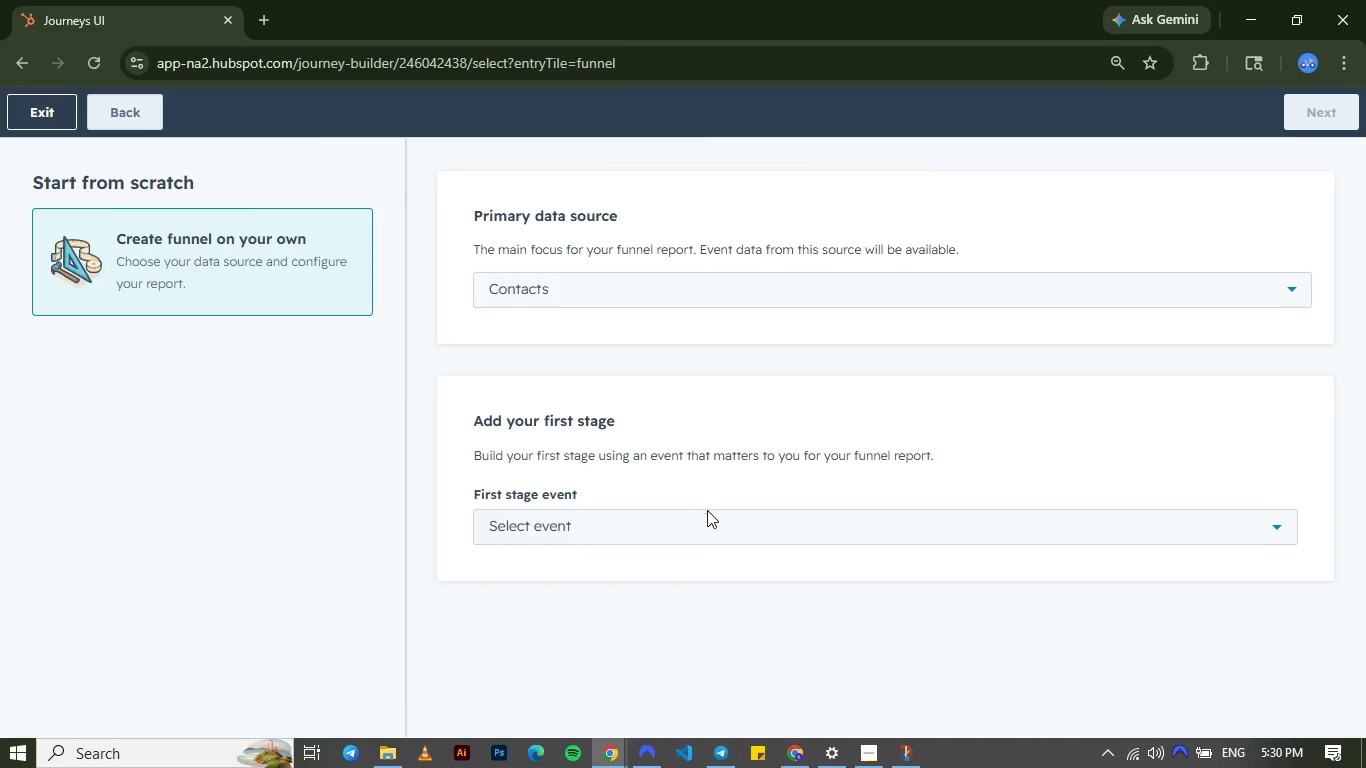 
left_click([701, 528])
 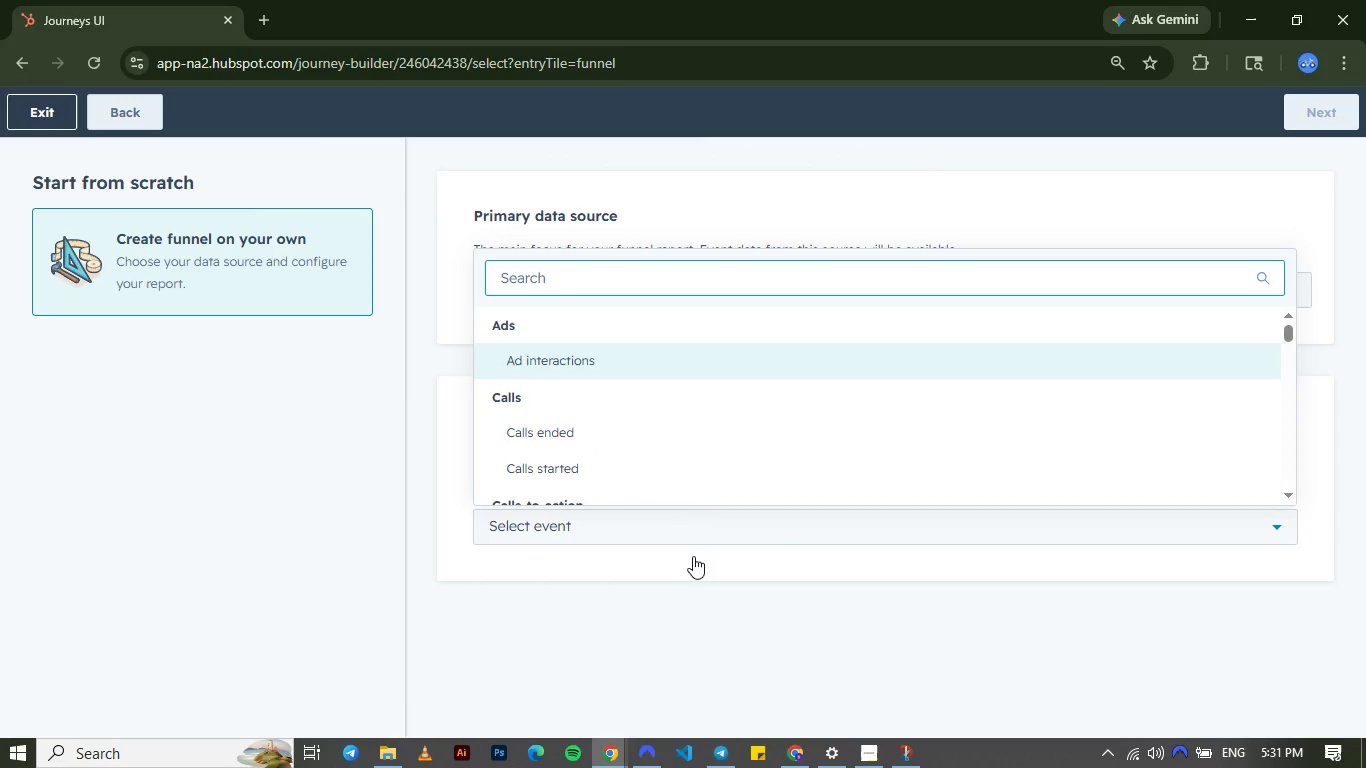 
left_click([669, 639])
 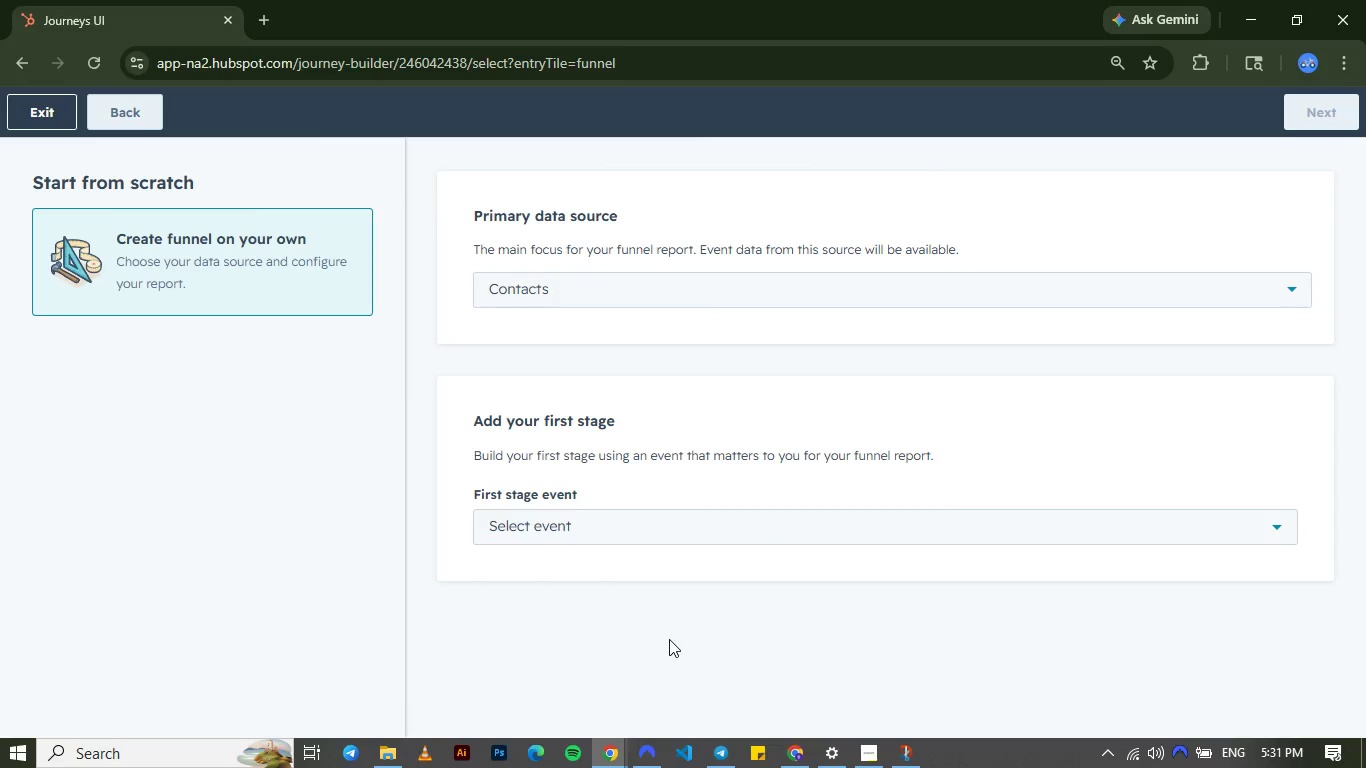 
wait(11.02)
 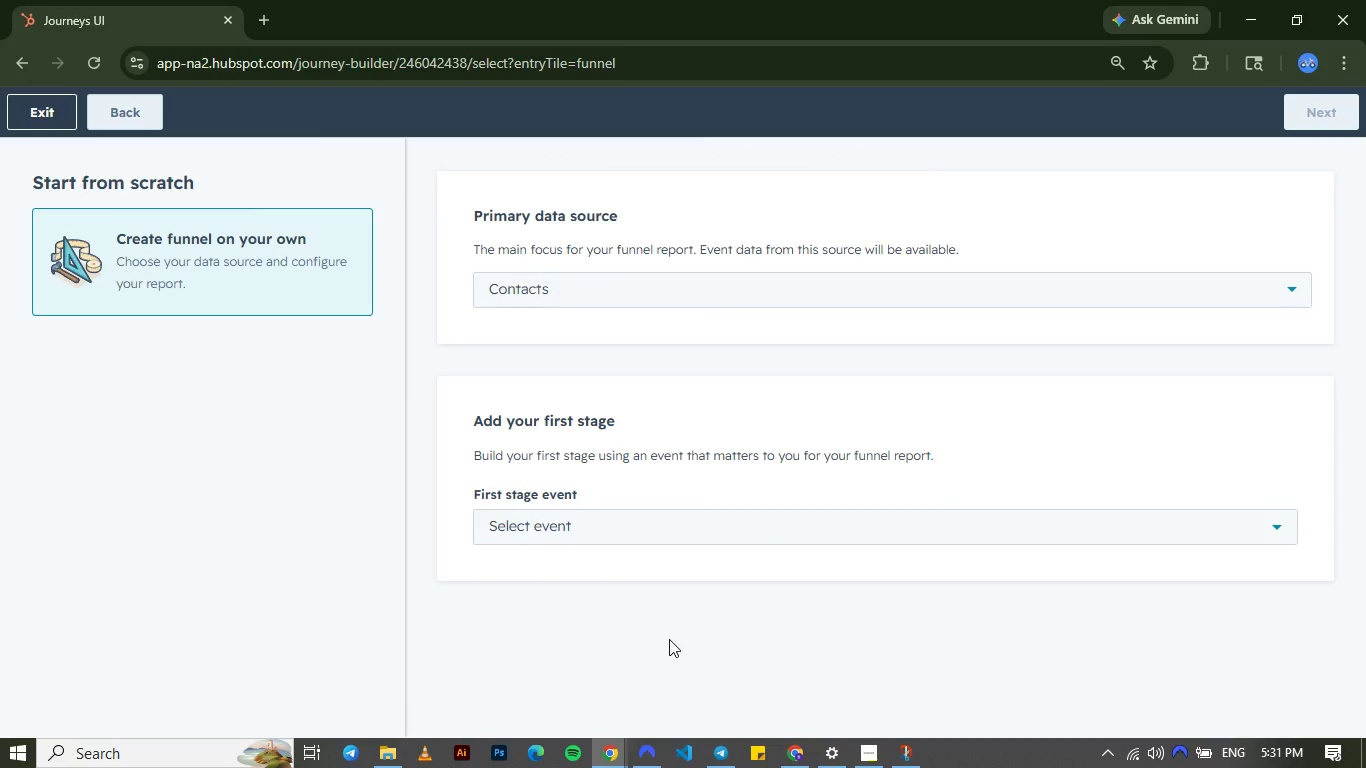 
left_click([635, 531])
 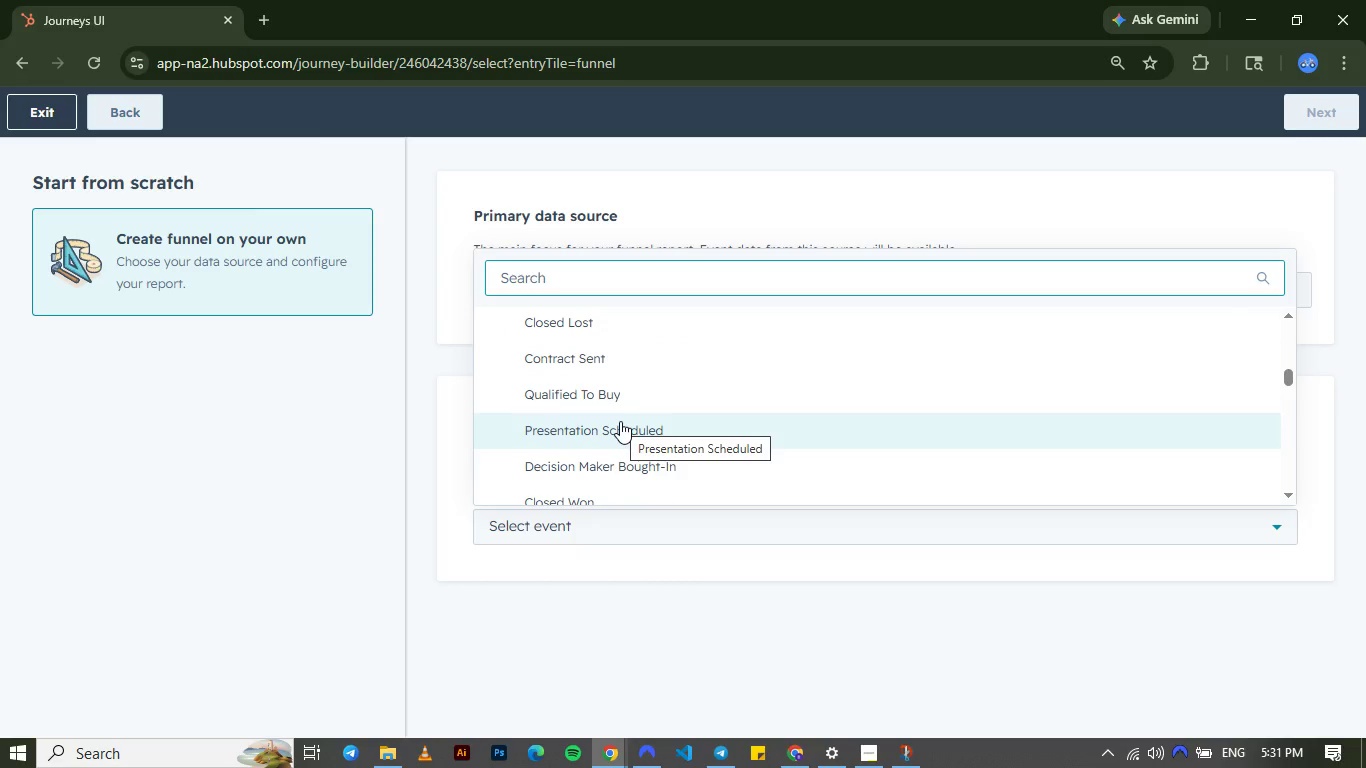 
wait(48.31)
 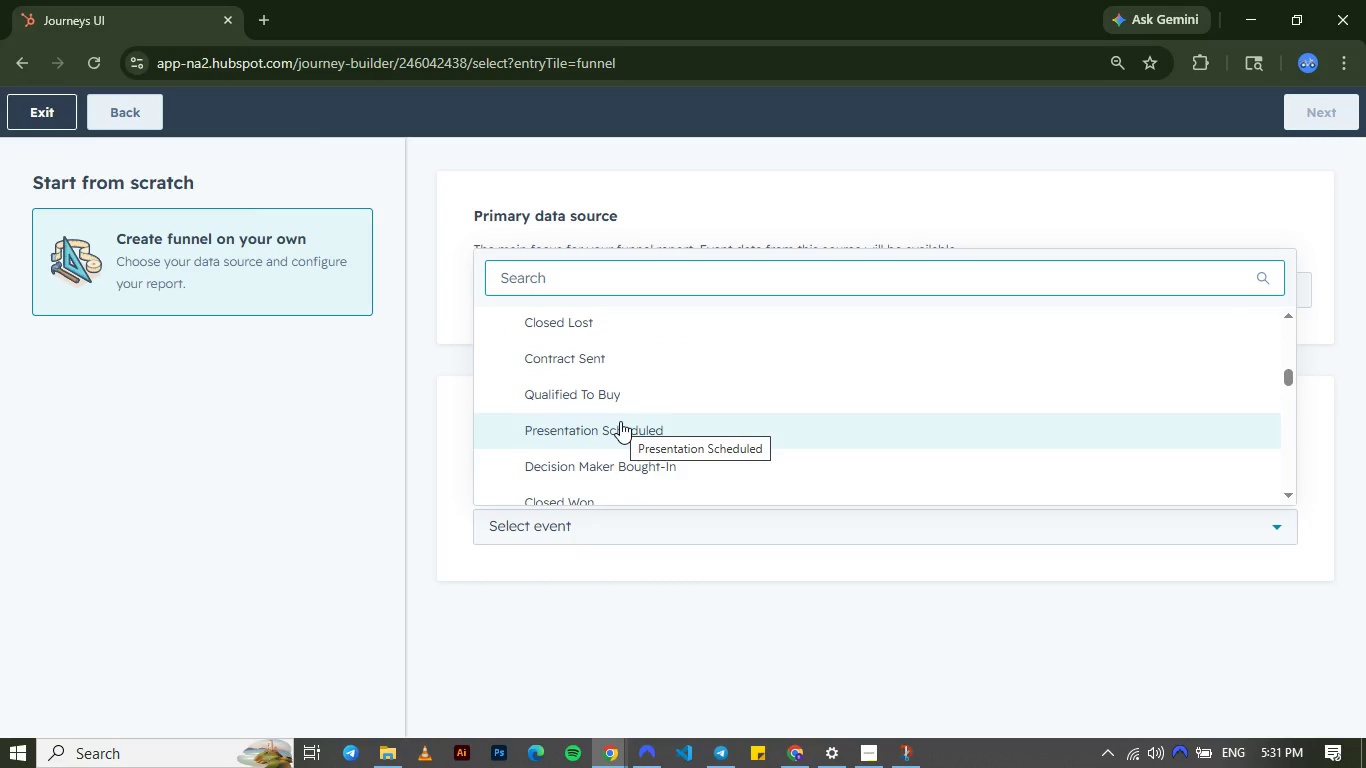 
left_click([565, 279])
 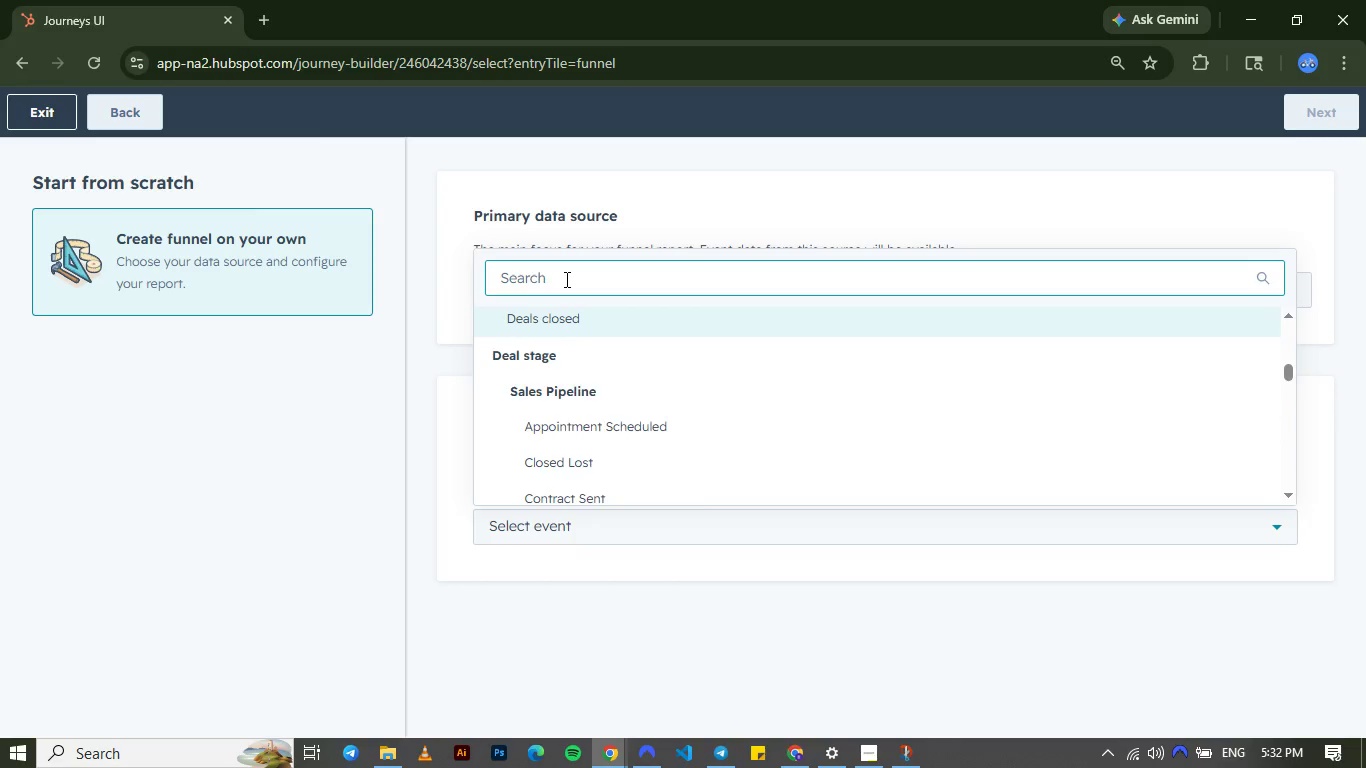 
type(life)
 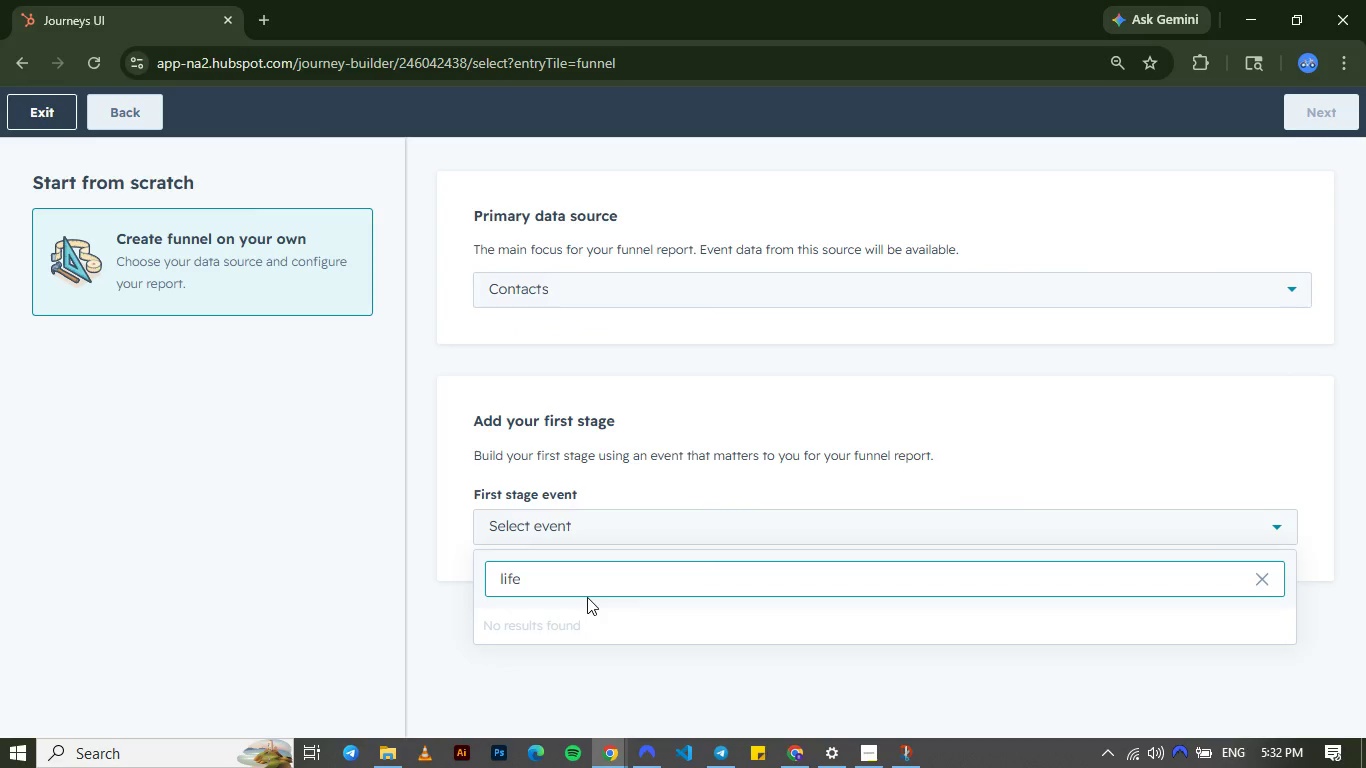 
key(Backspace)
 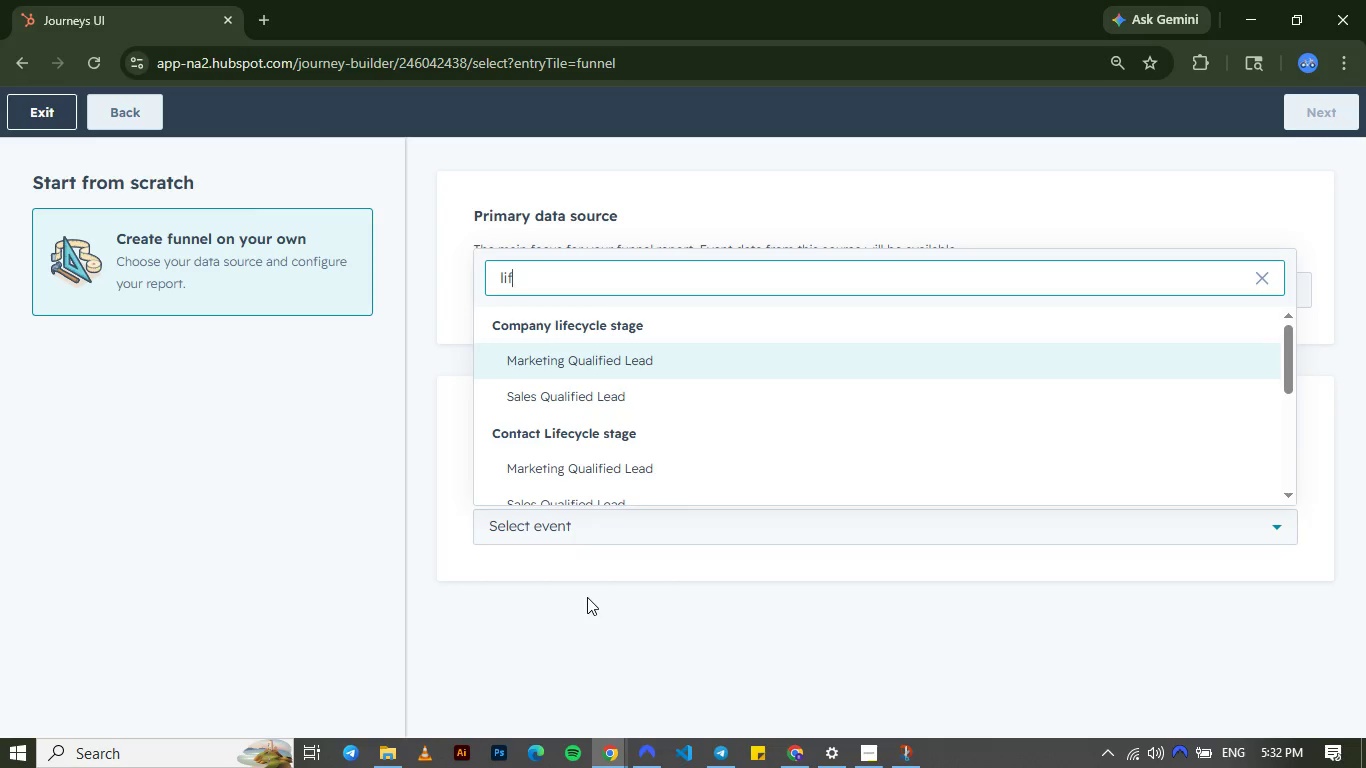 
wait(7.17)
 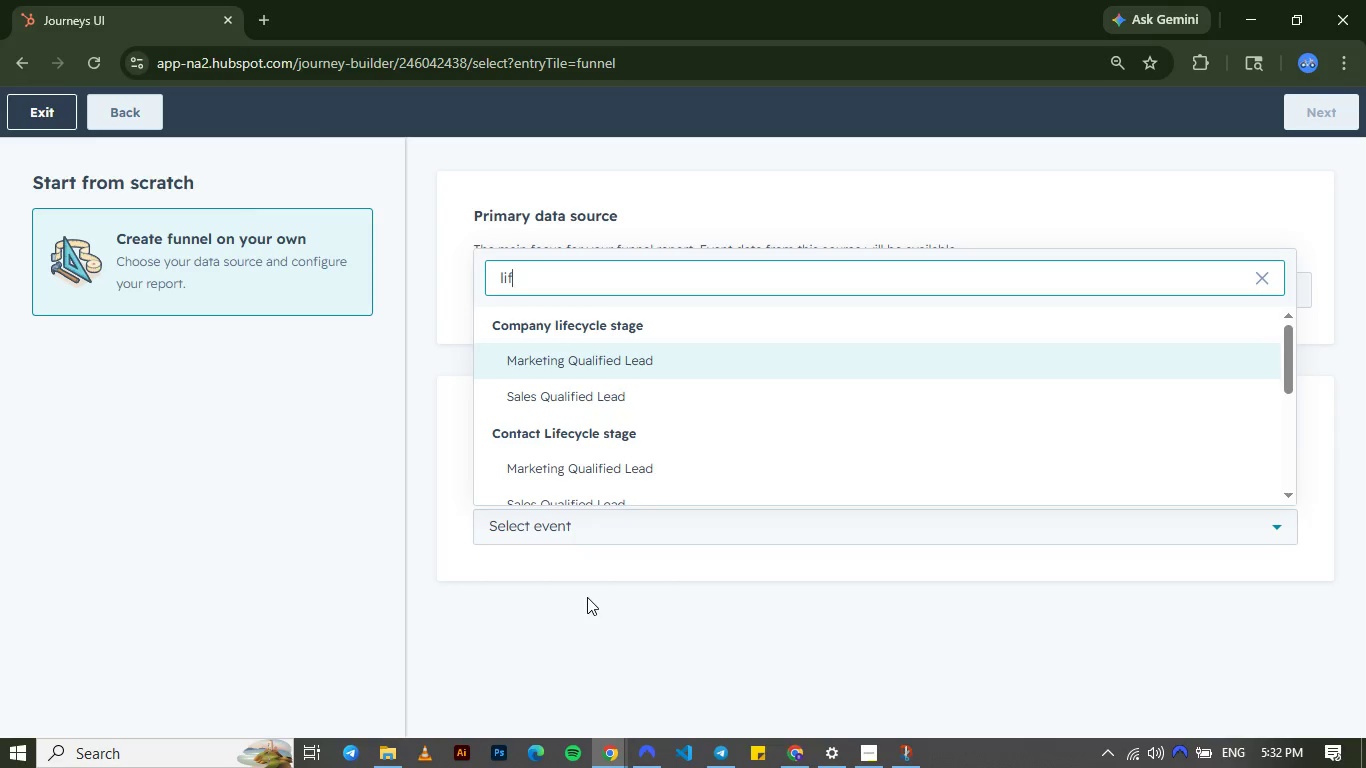 
key(Backspace)
 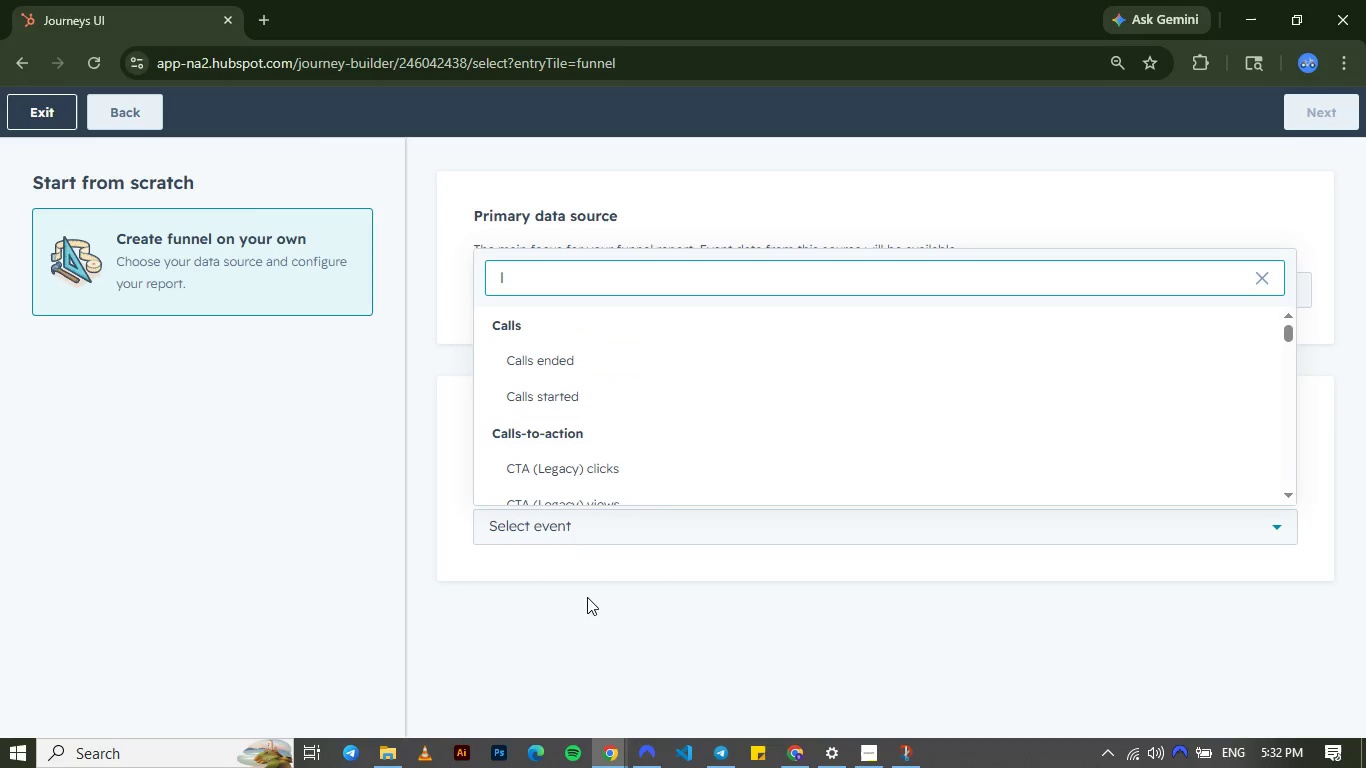 
key(Backspace)
 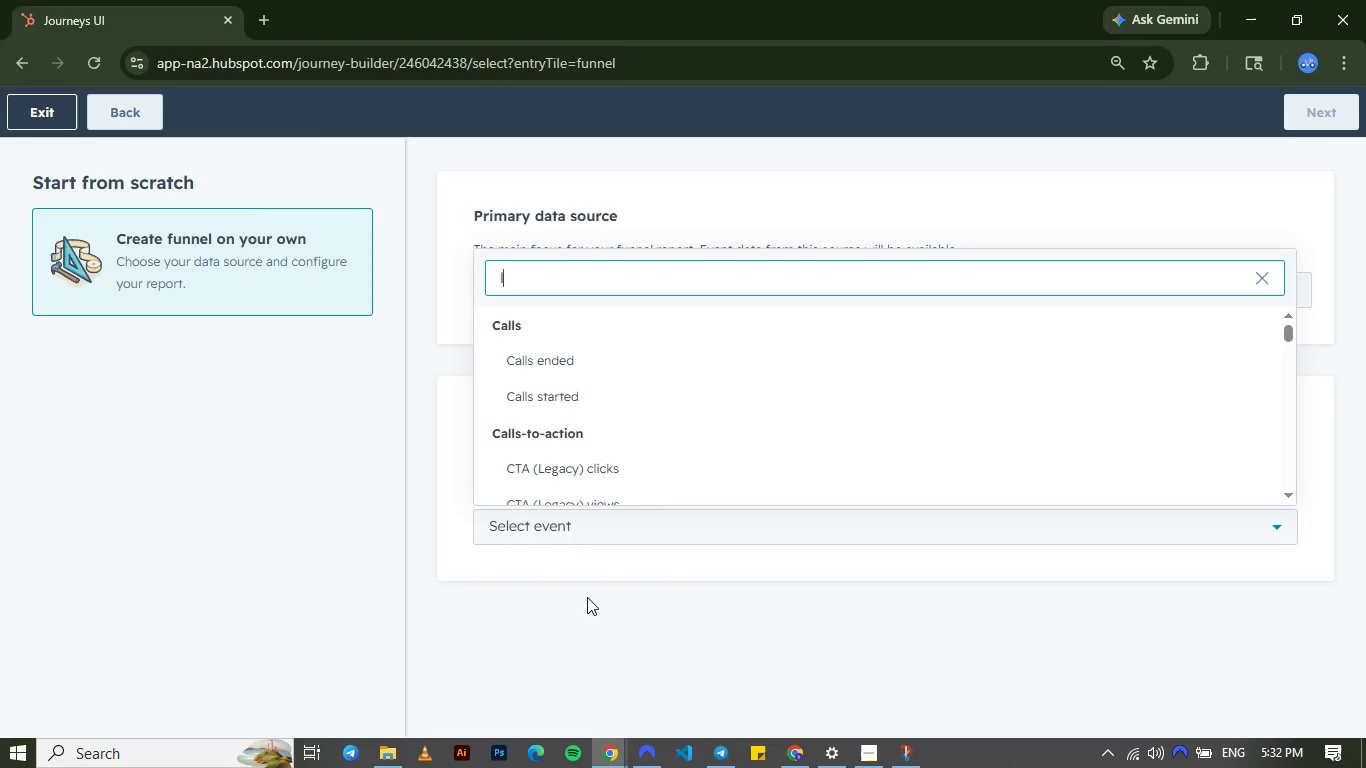 
key(Backspace)
 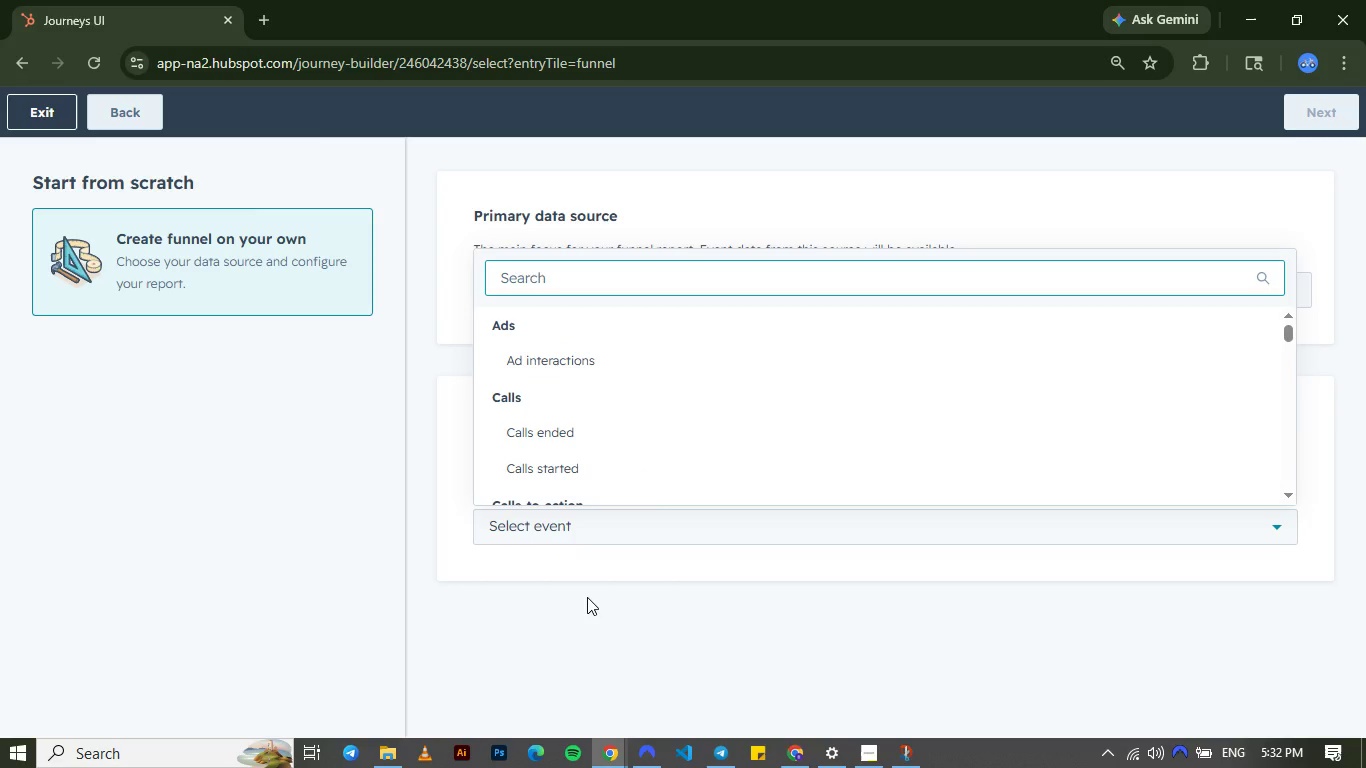 
type(lead)
 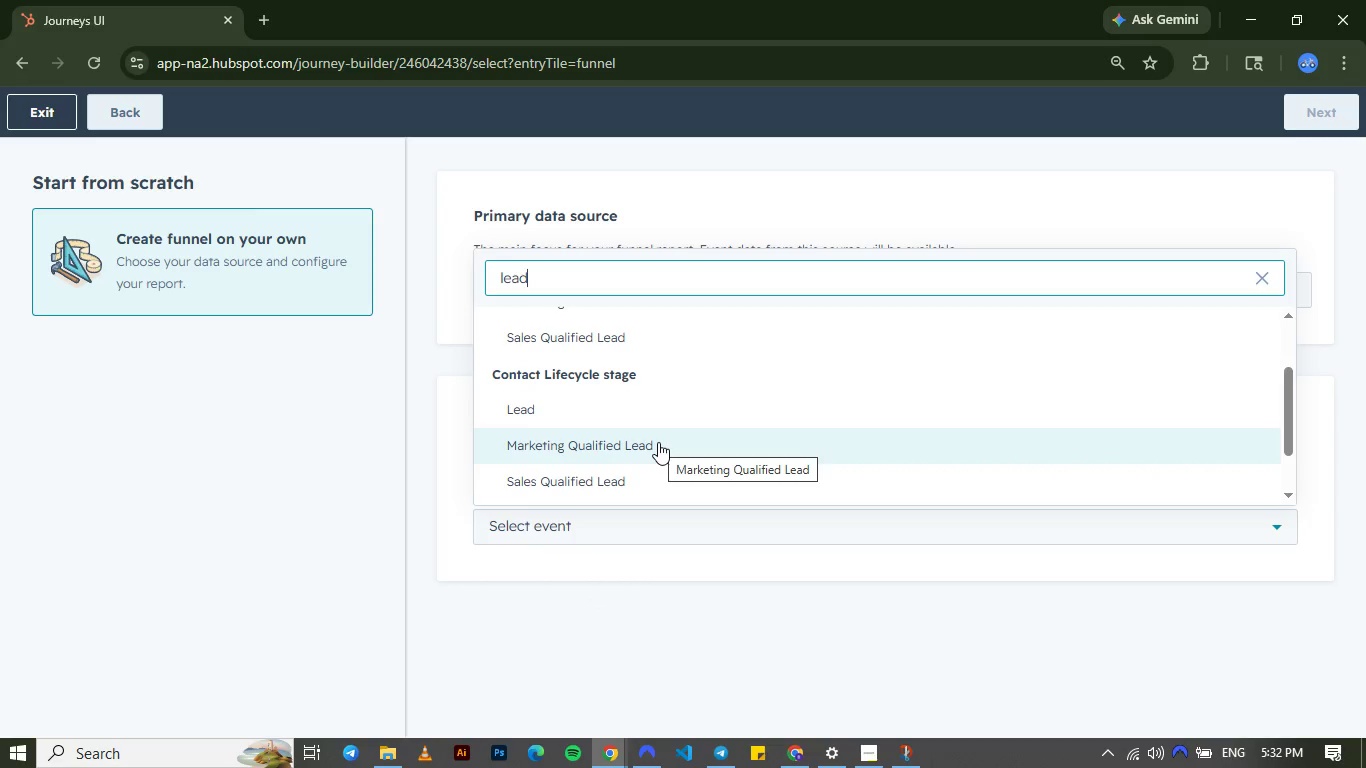 
wait(15.66)
 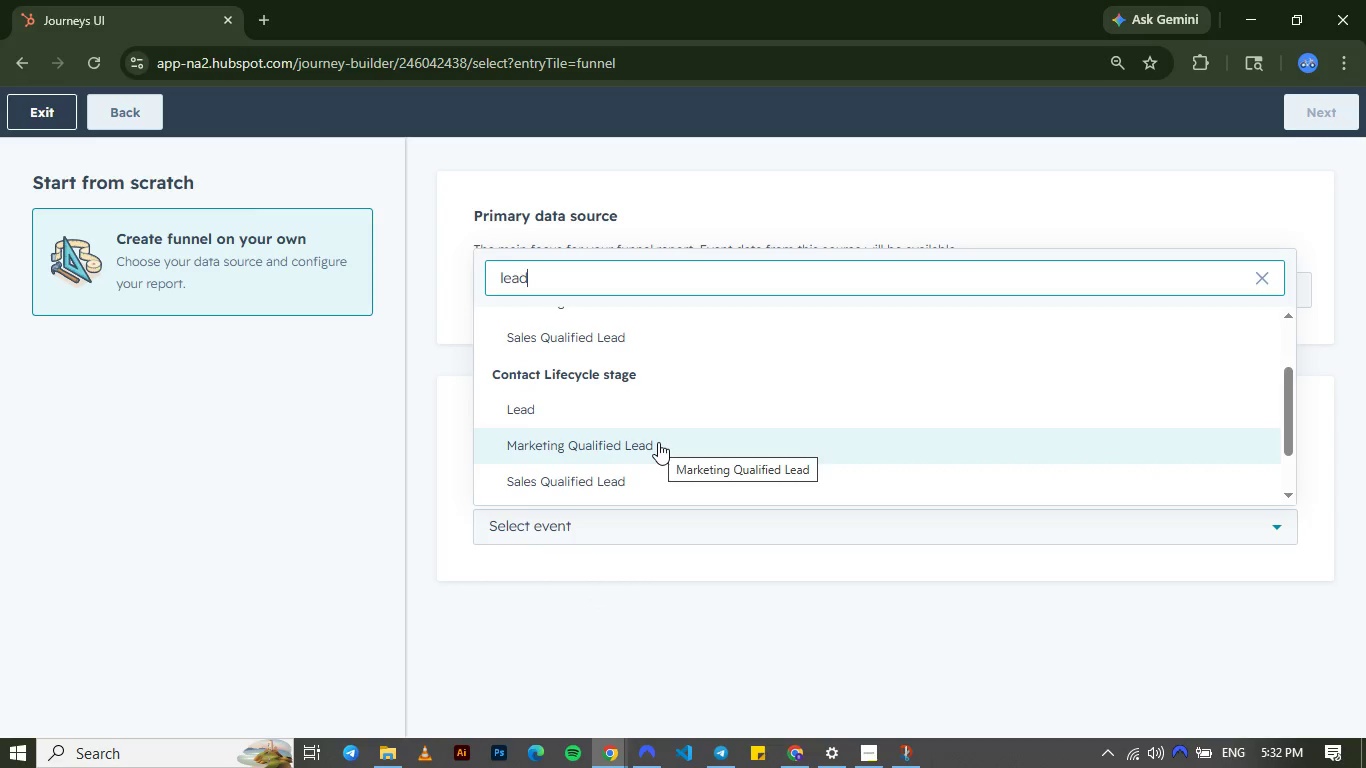 
mouse_move([689, 443])
 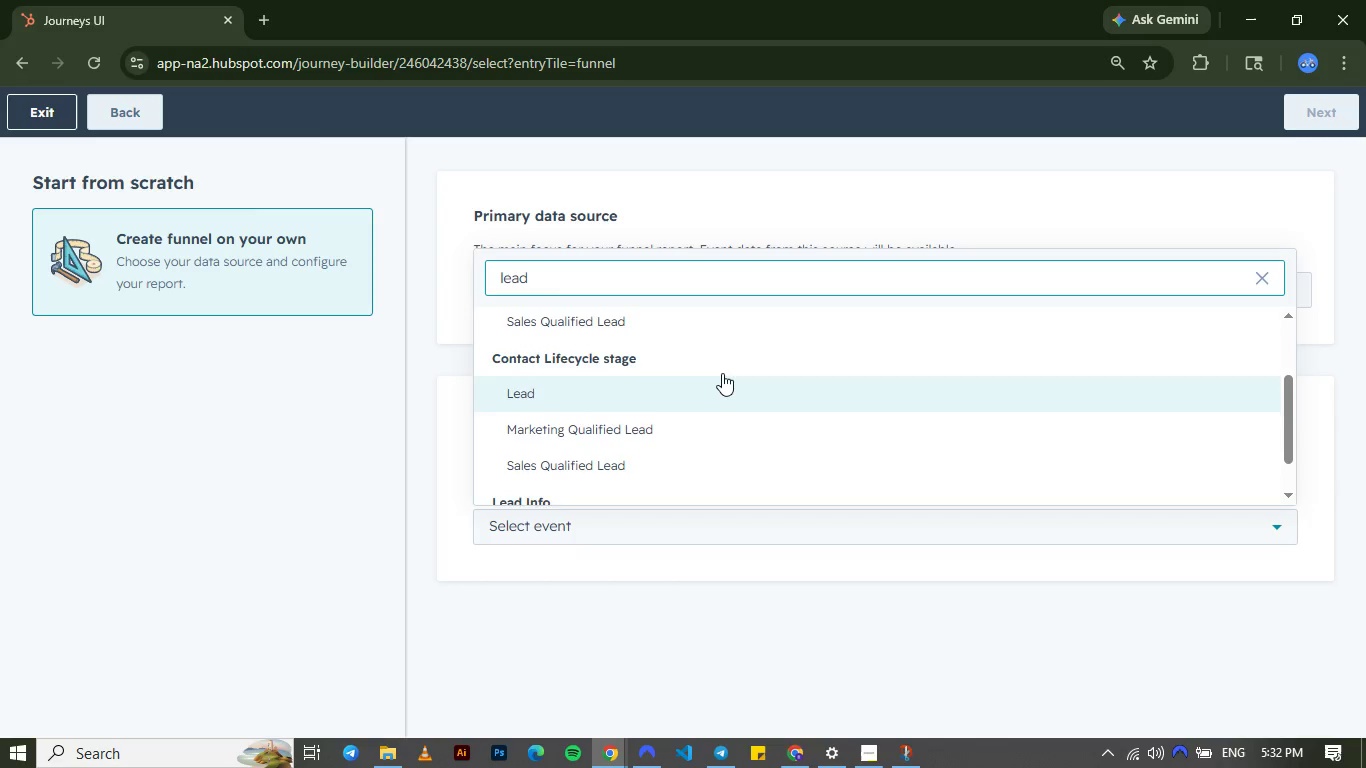 
wait(10.1)
 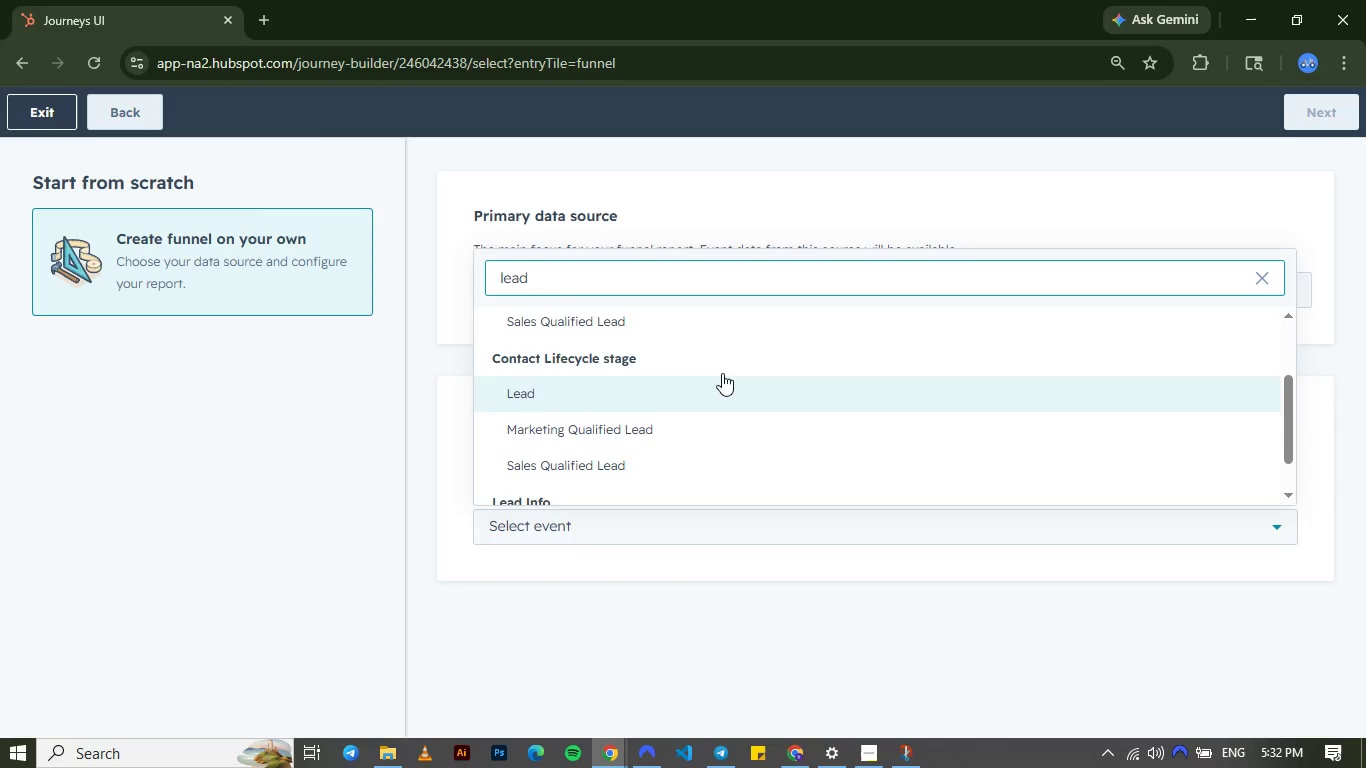 
left_click([617, 311])
 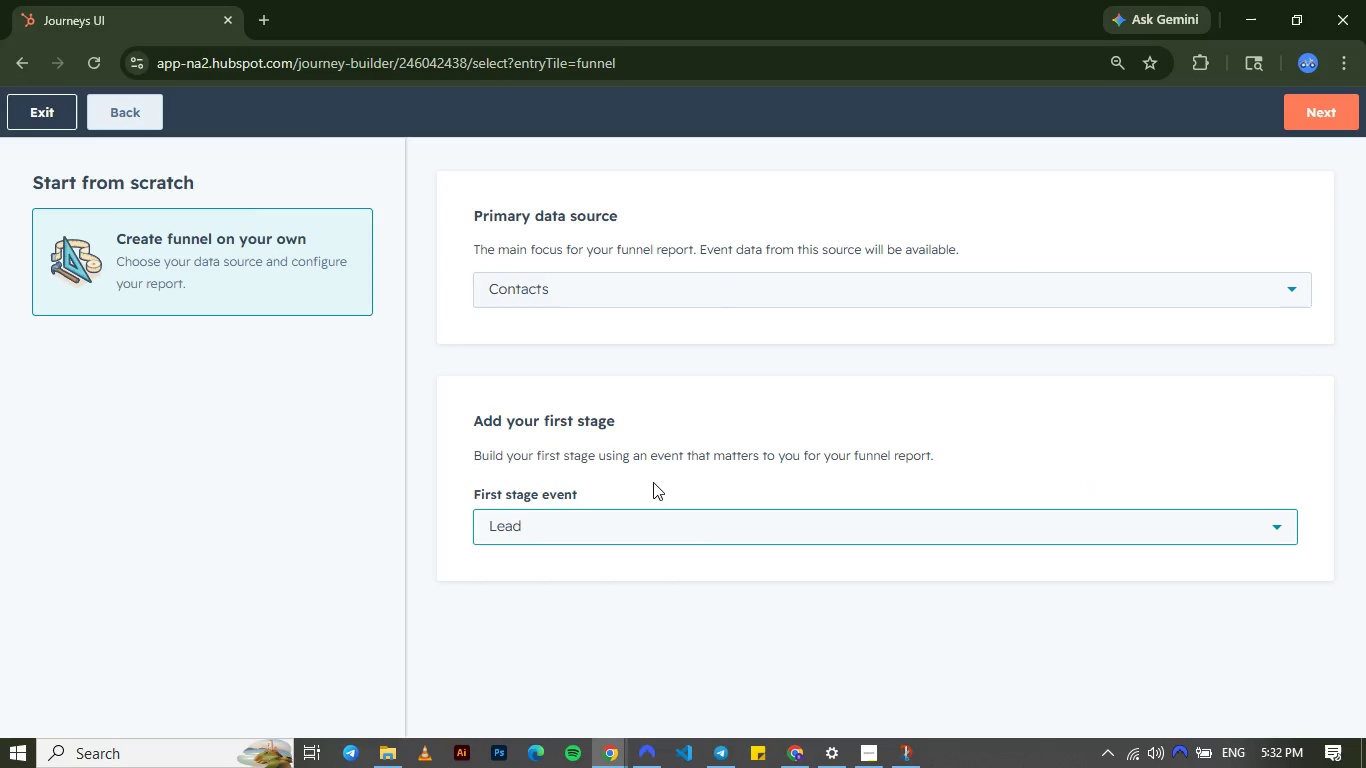 
left_click([613, 533])
 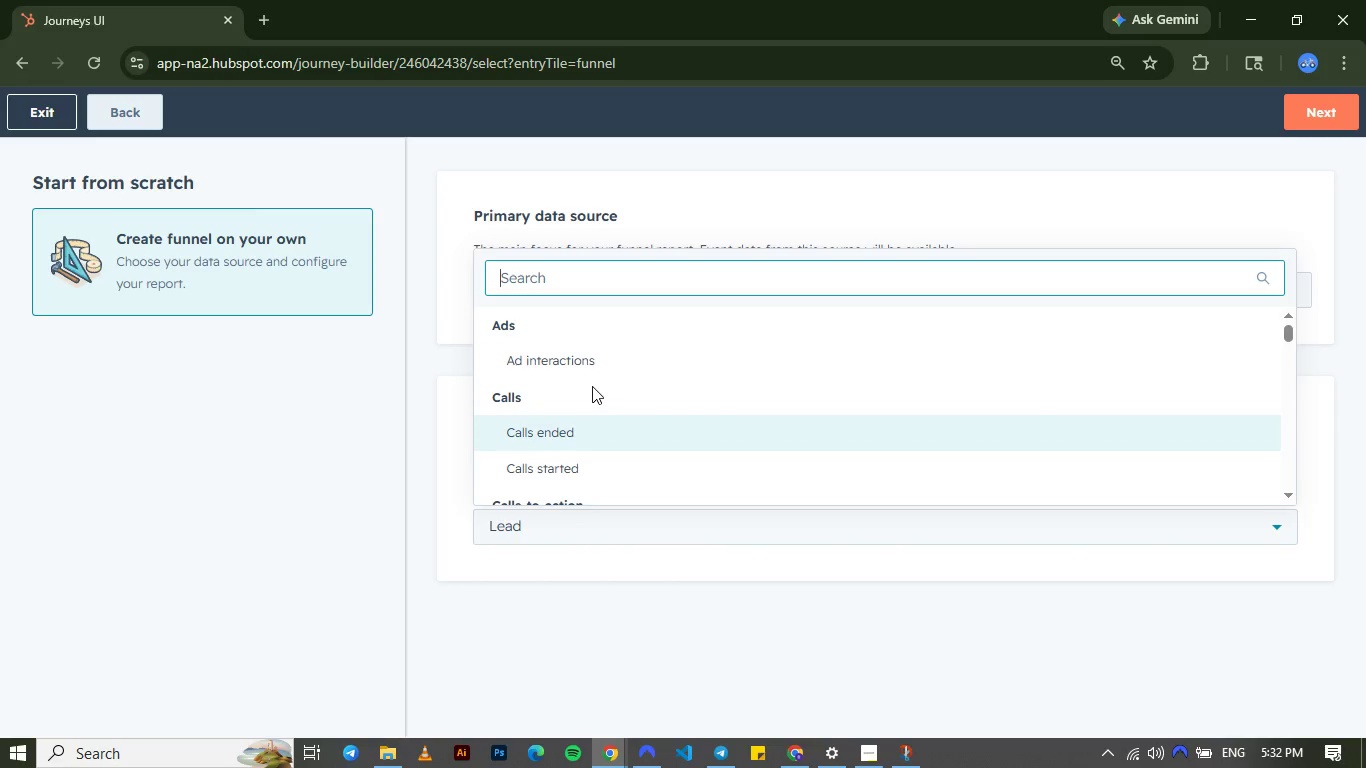 
type(lead)
 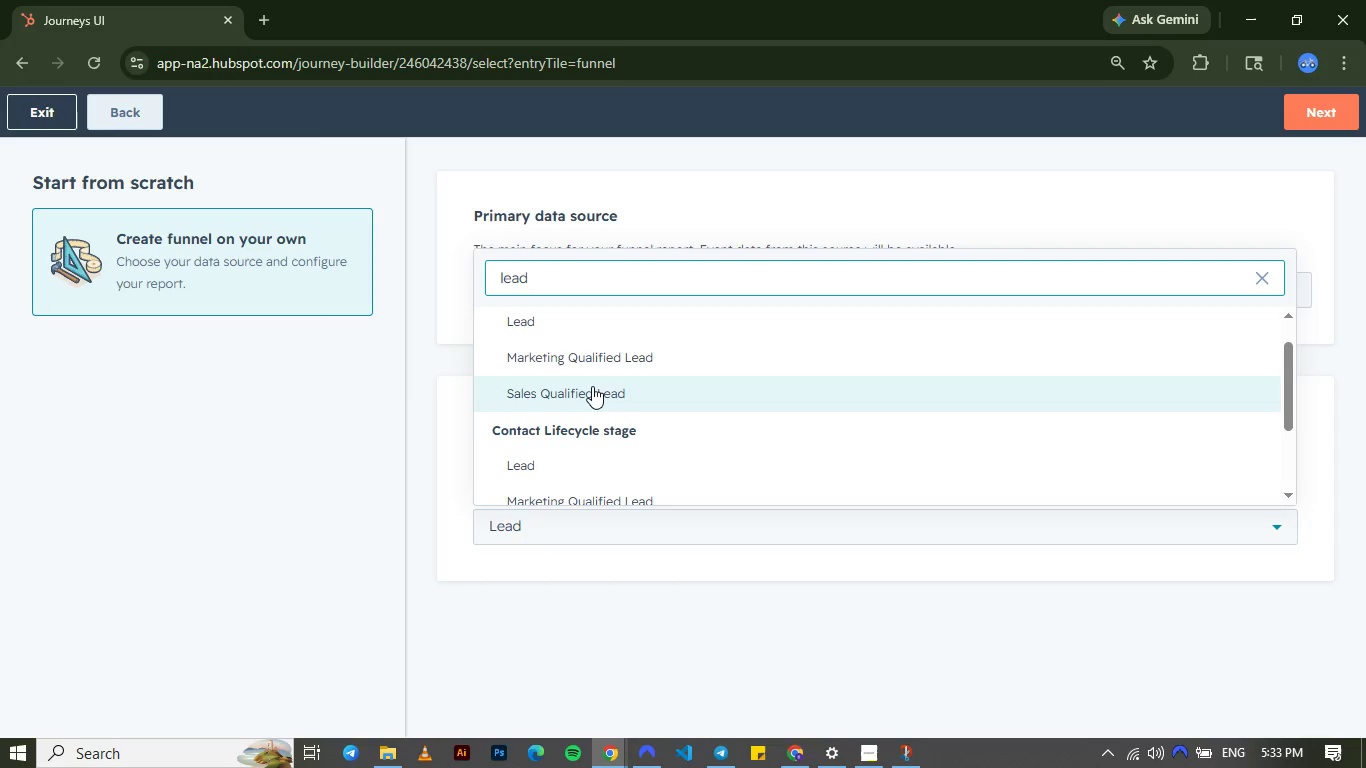 
wait(24.5)
 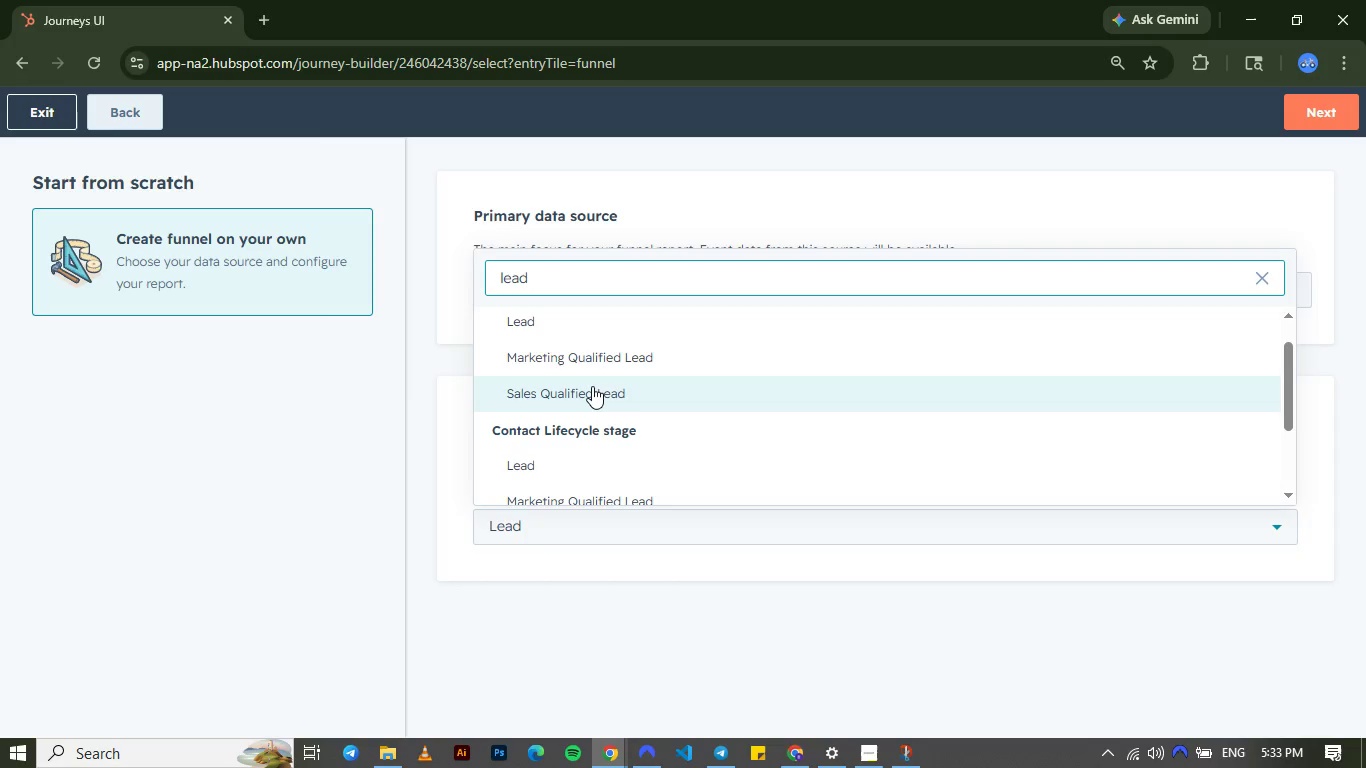 
left_click([598, 370])
 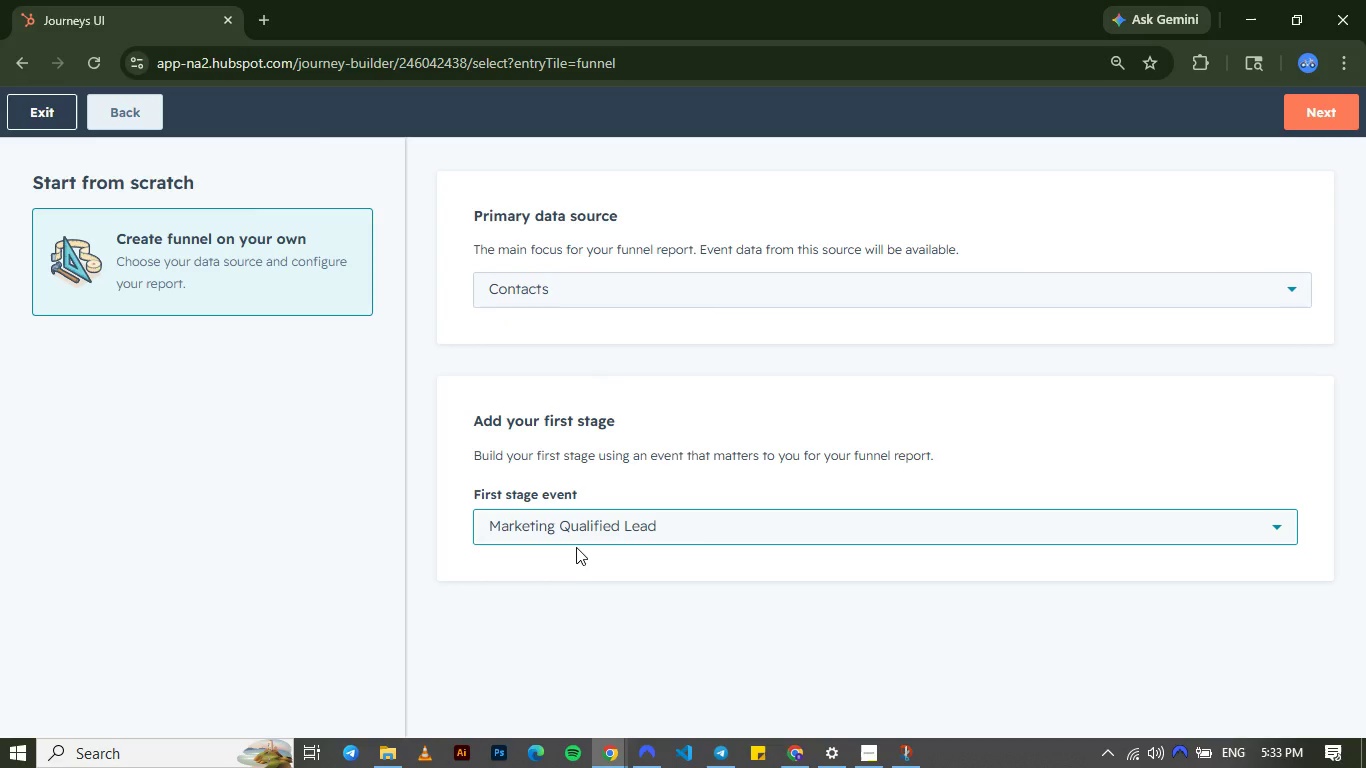 
left_click([588, 537])
 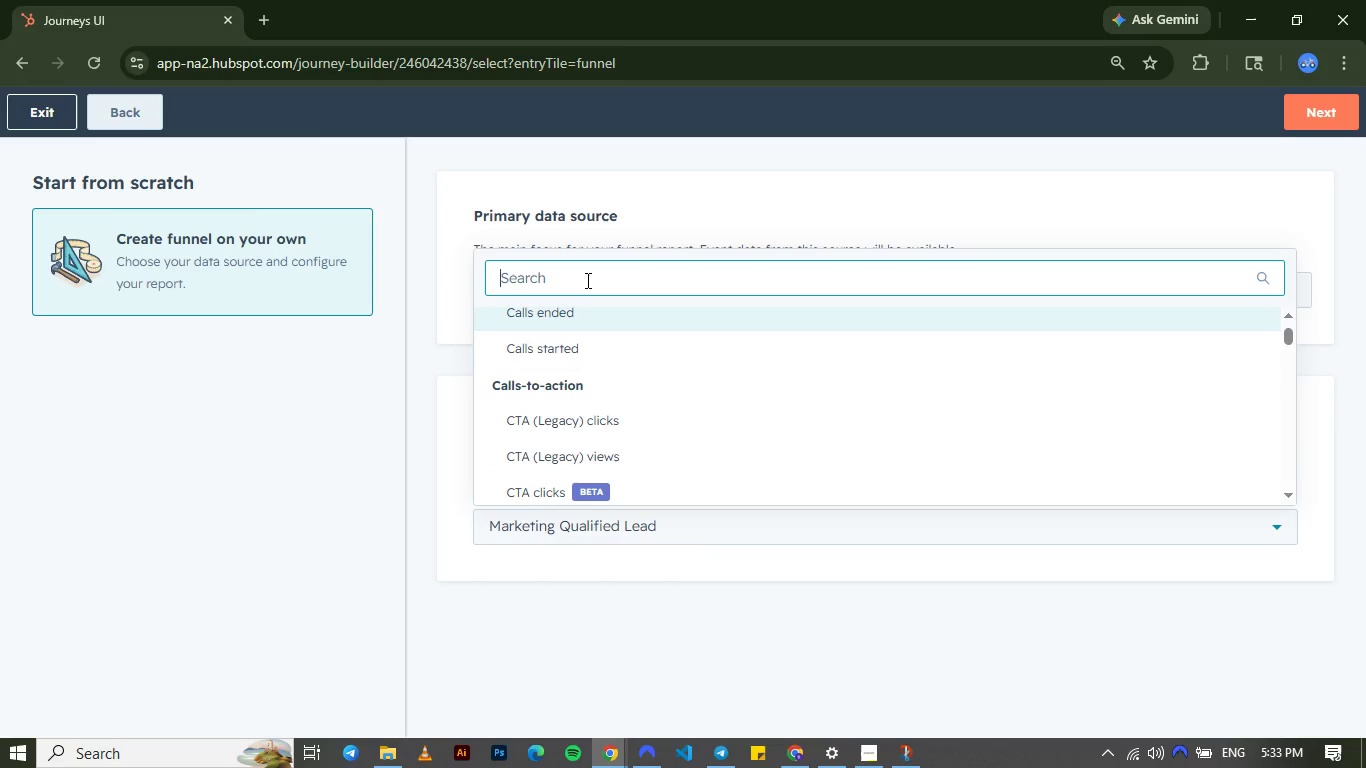 
wait(10.8)
 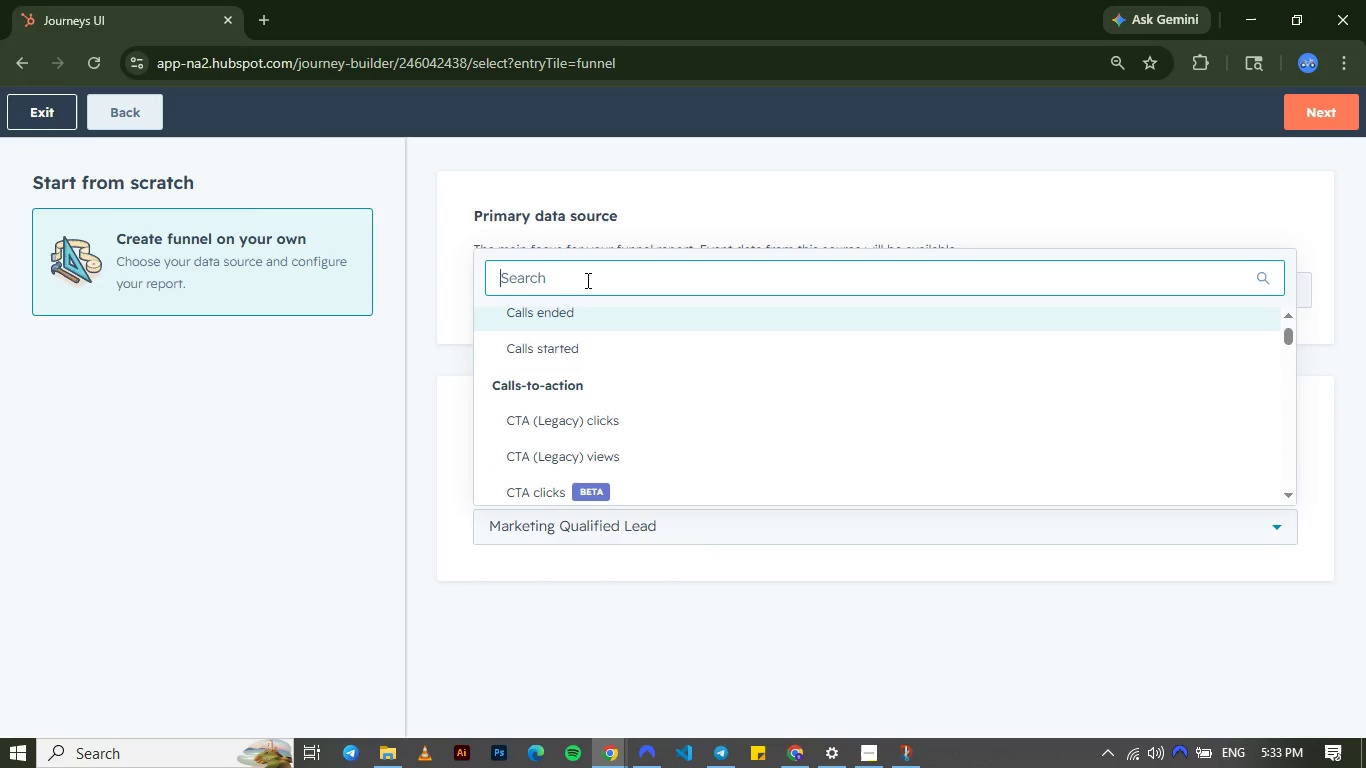 
left_click([623, 612])
 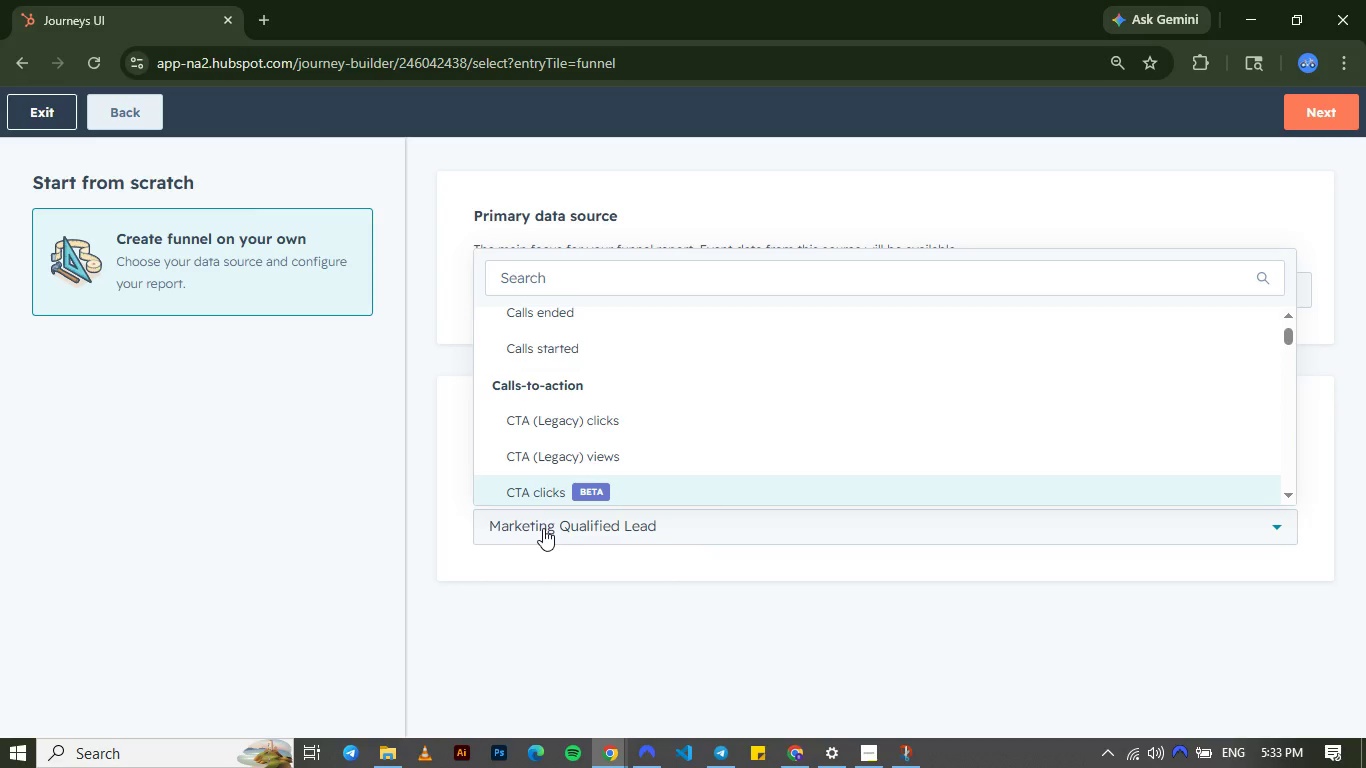 
wait(20.66)
 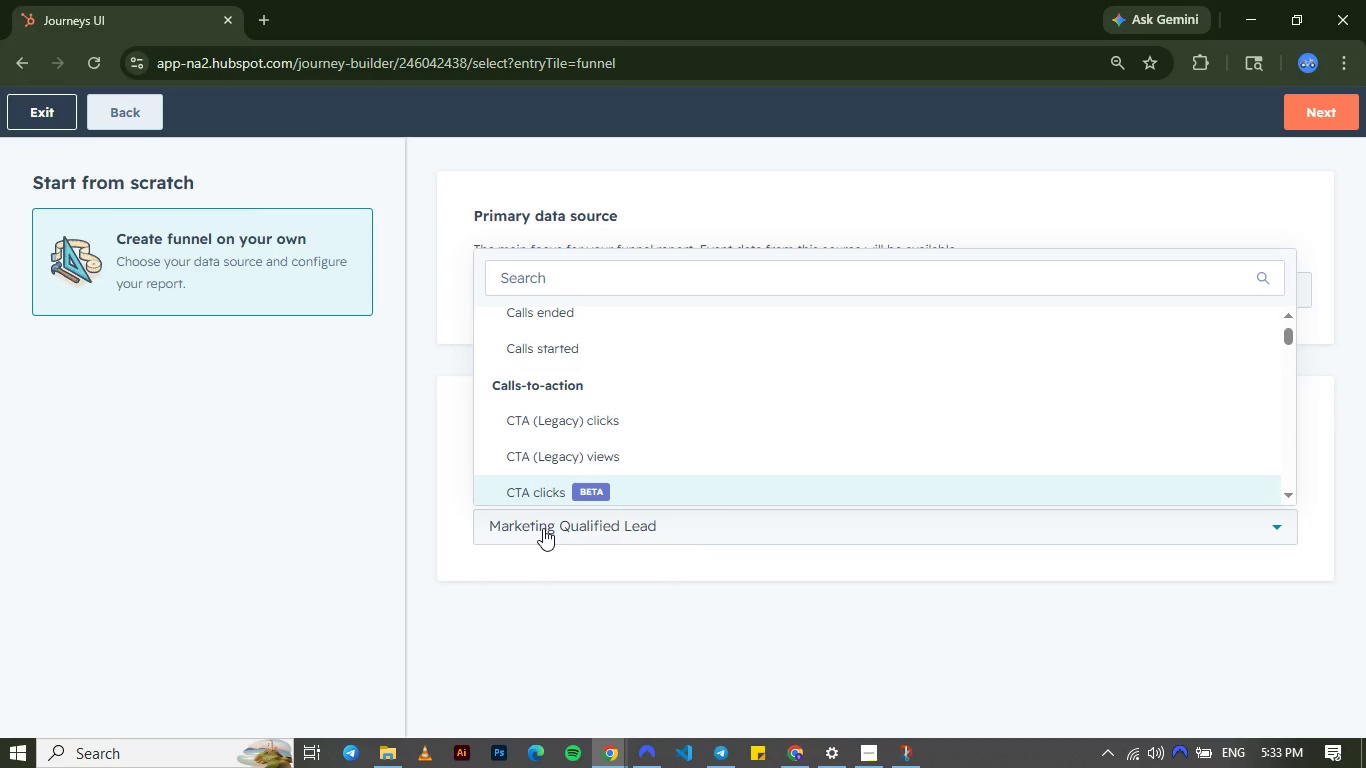 
left_click([505, 671])
 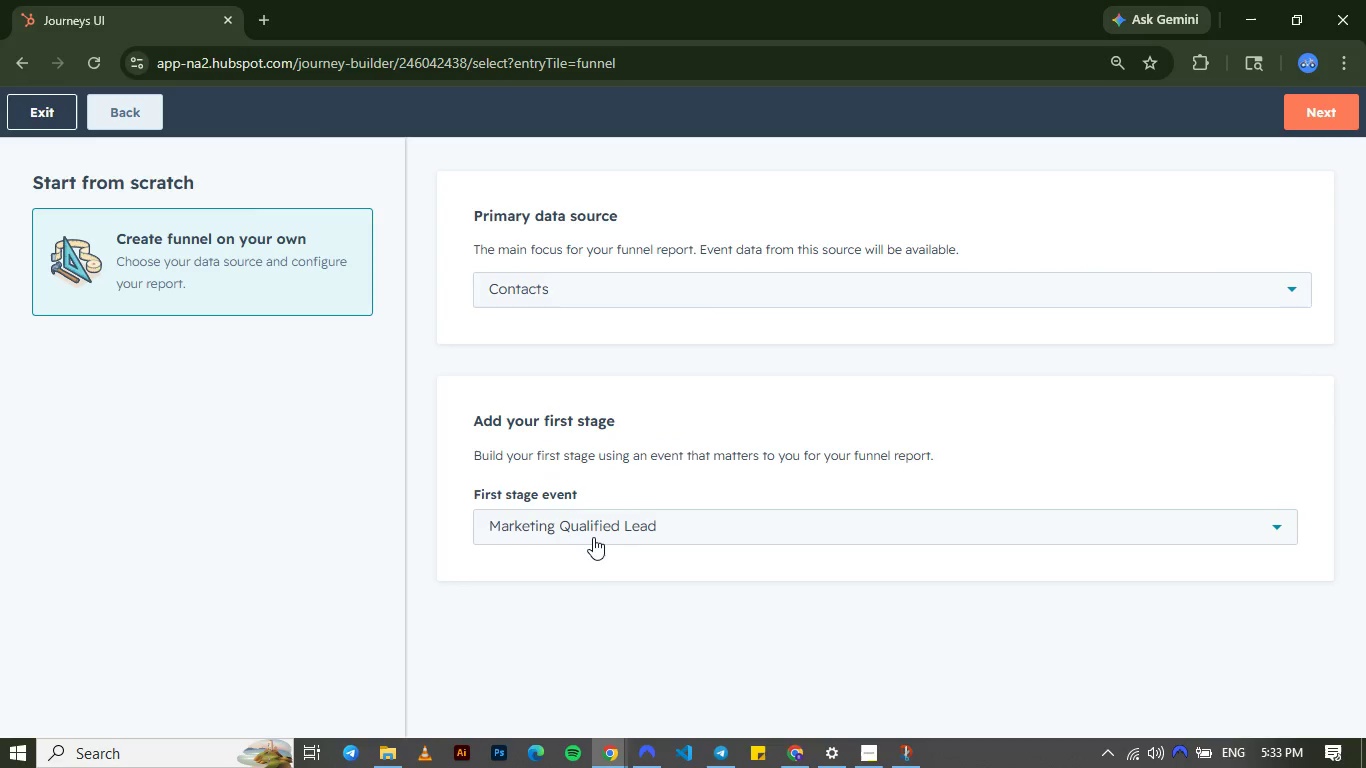 
left_click([593, 535])
 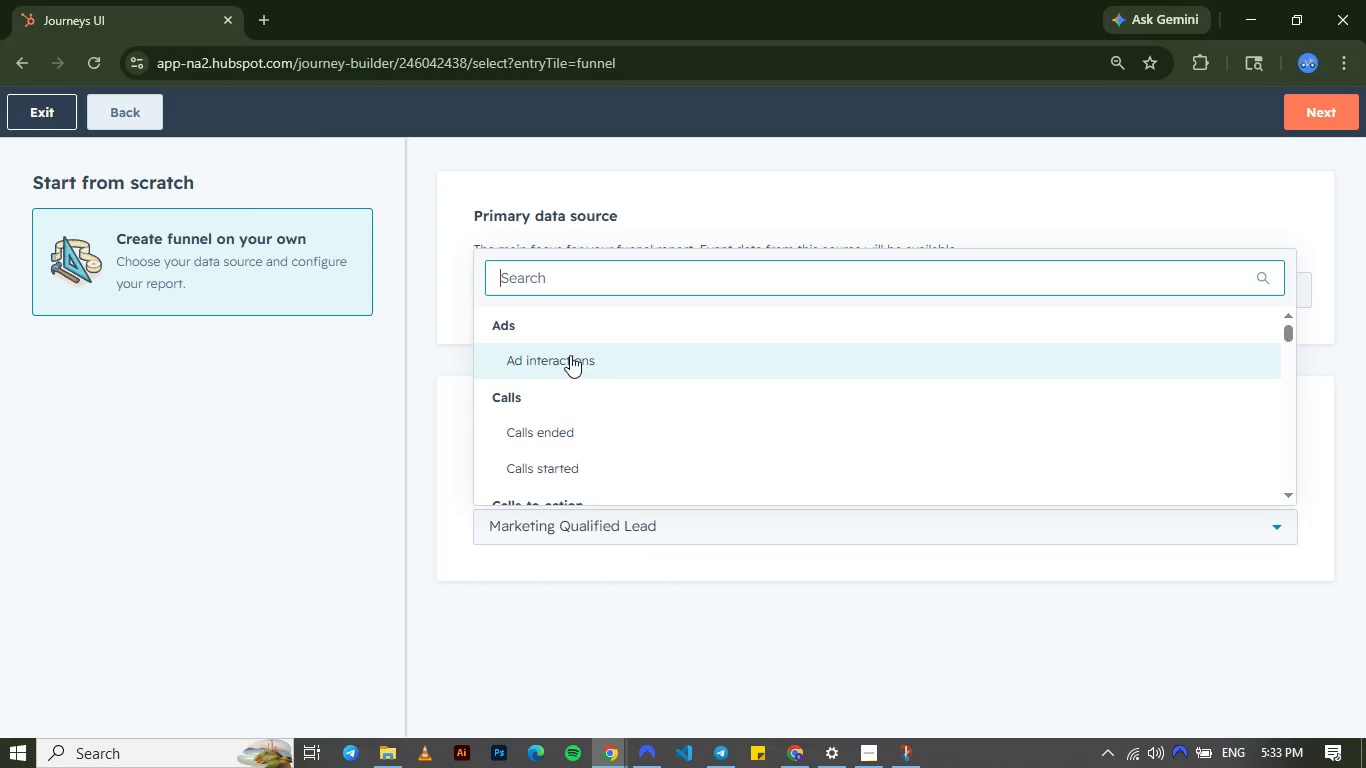 
type(lr)
key(Backspace)
type(ead)
 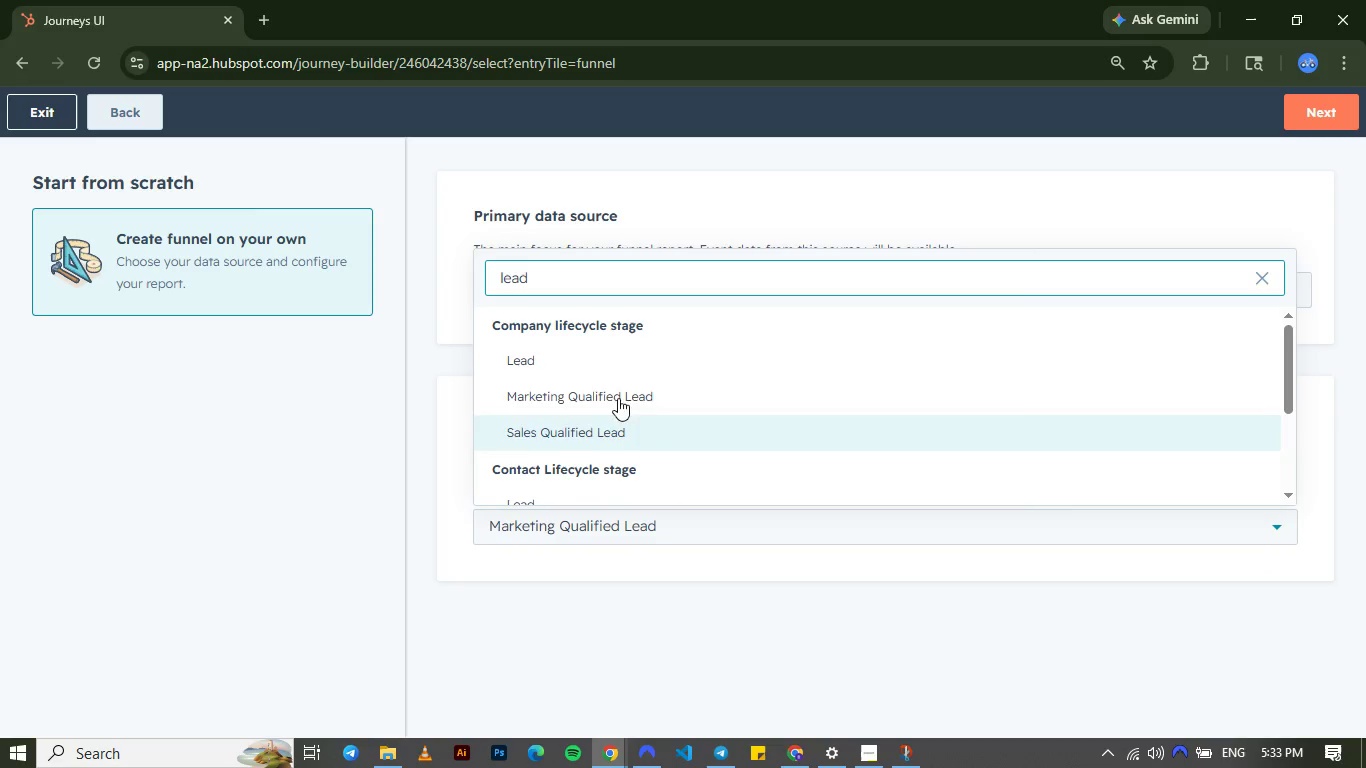 
left_click([574, 362])
 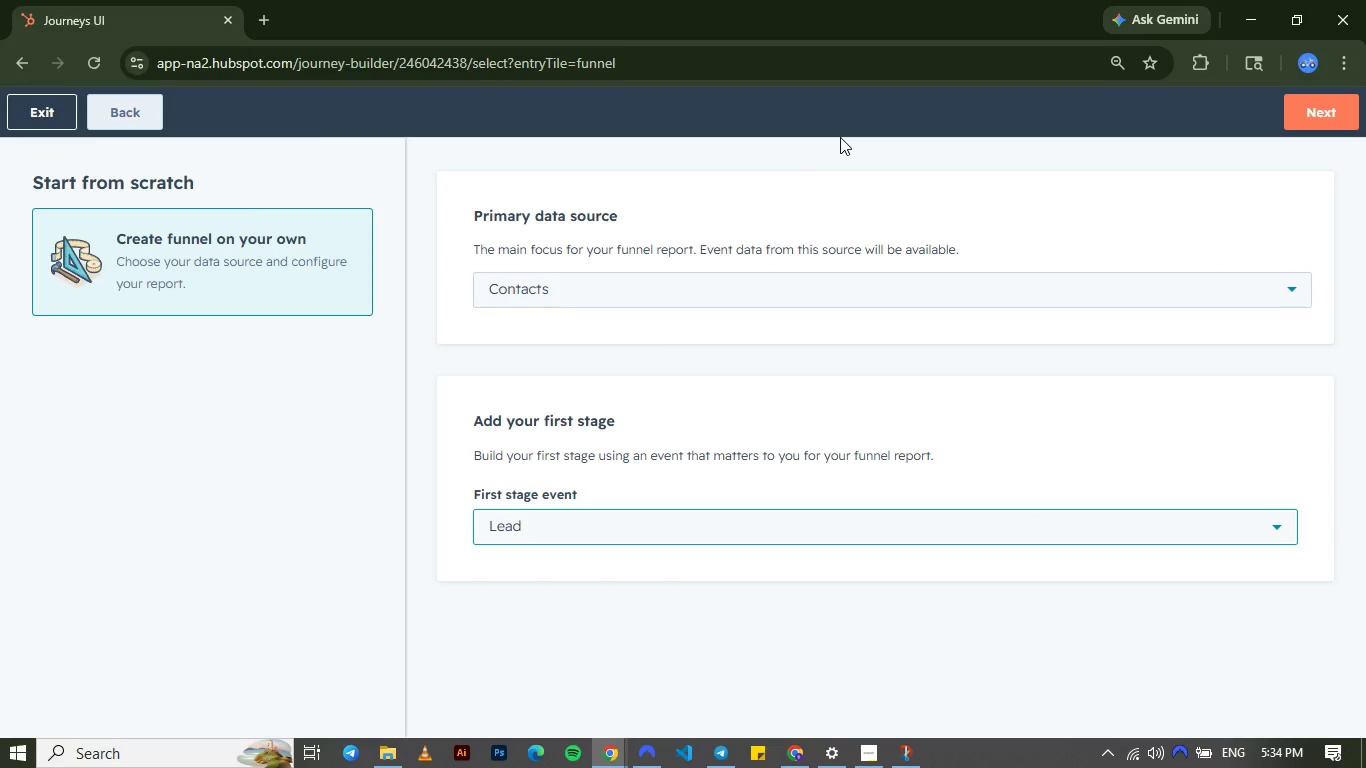 
wait(30.0)
 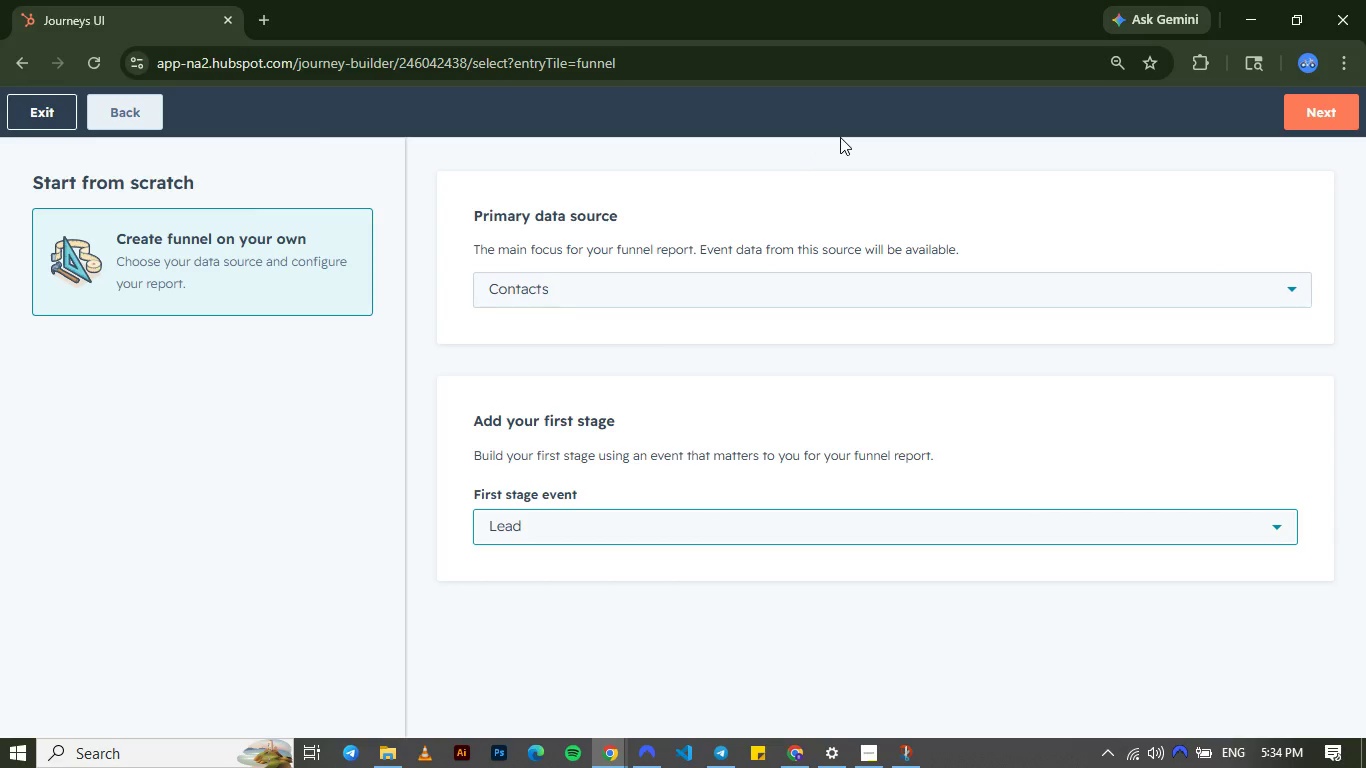 
left_click([1317, 113])
 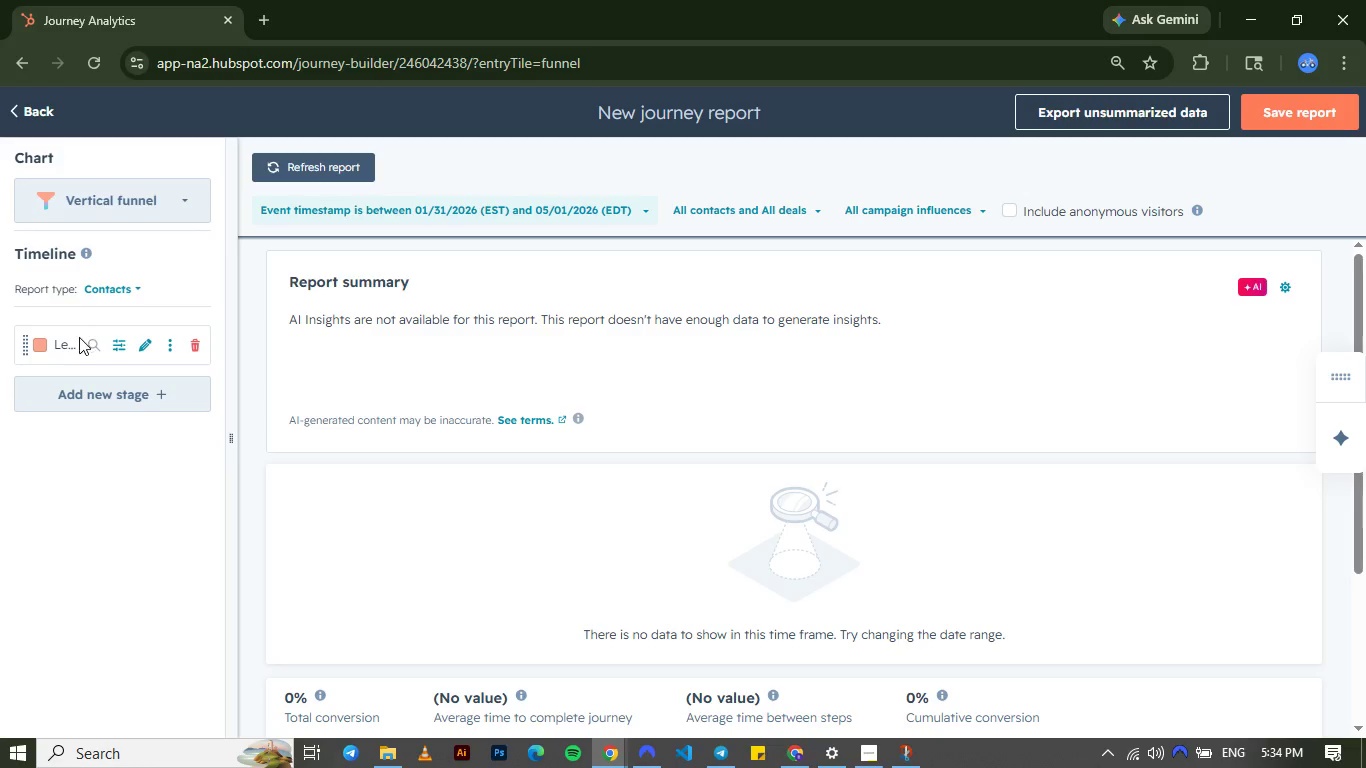 
wait(19.77)
 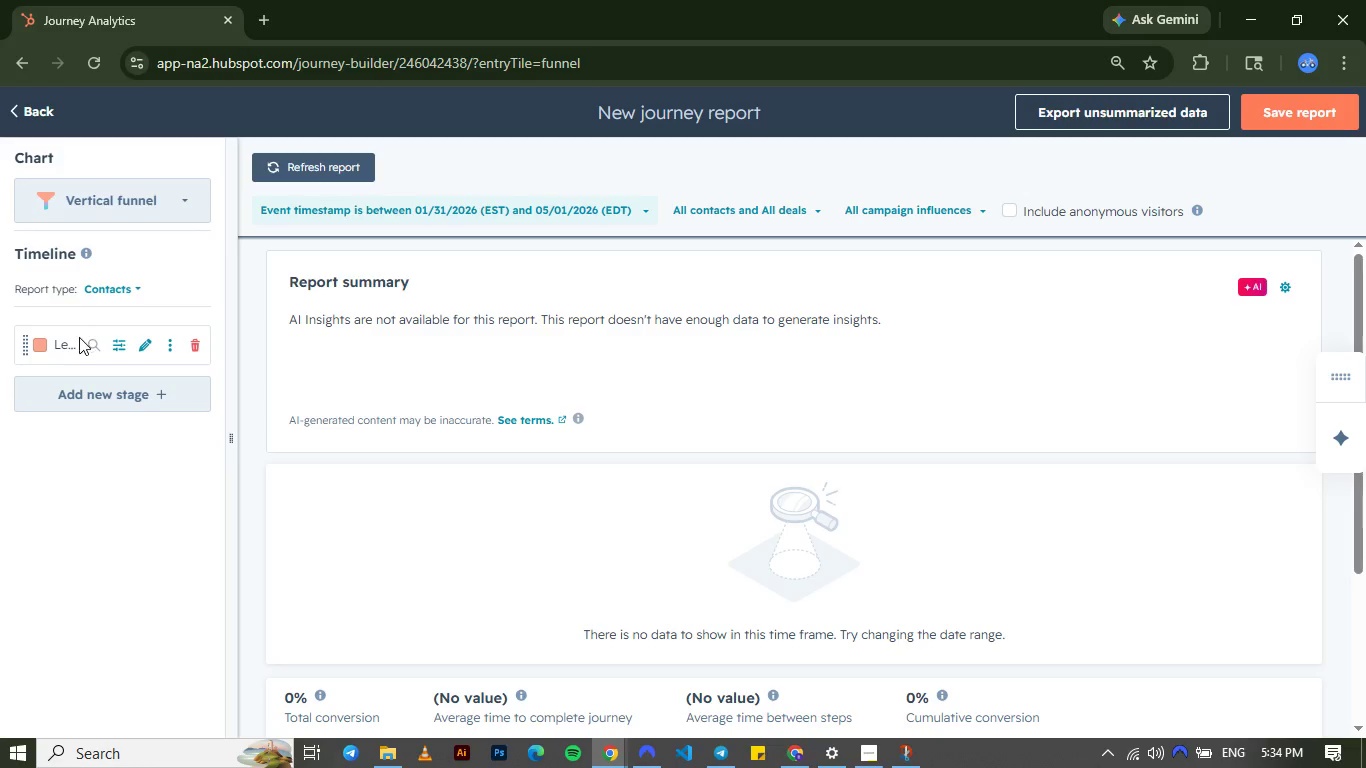 
left_click([125, 405])
 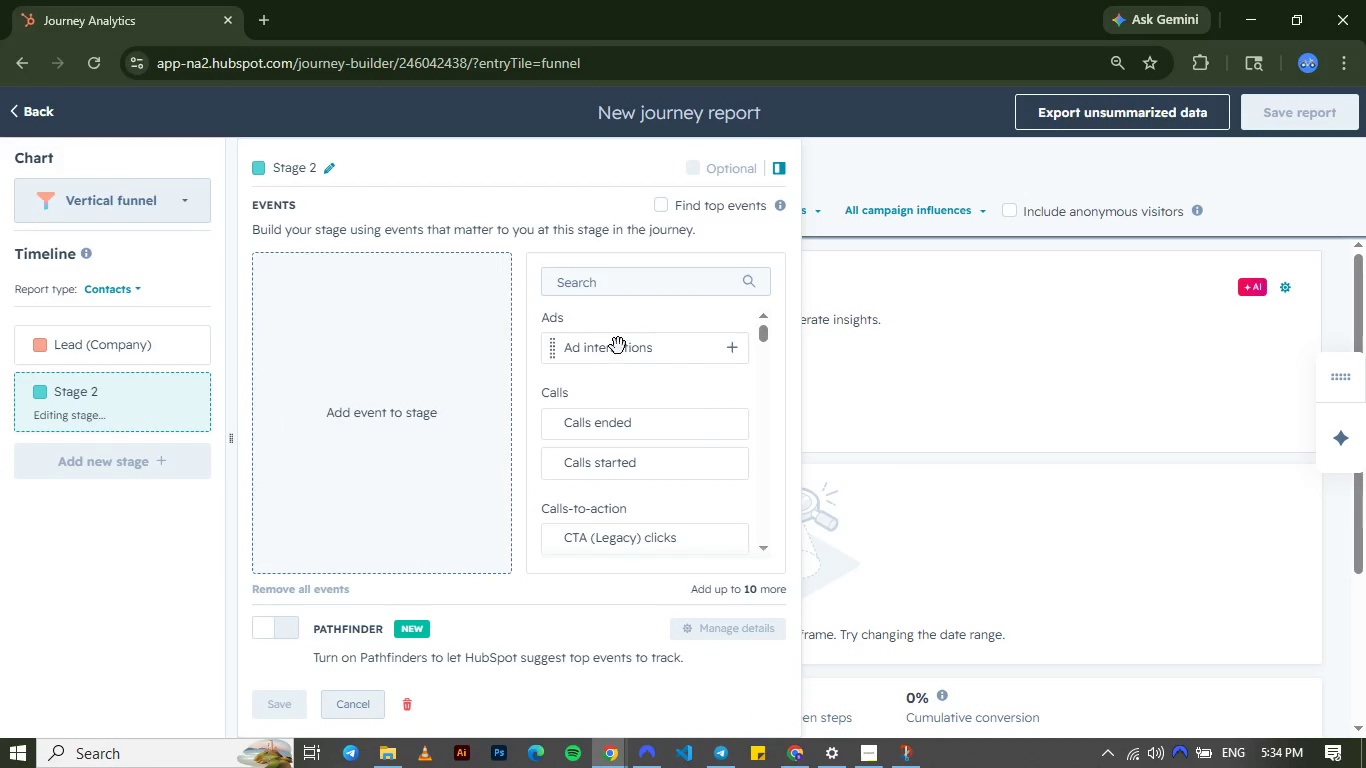 
left_click([601, 287])
 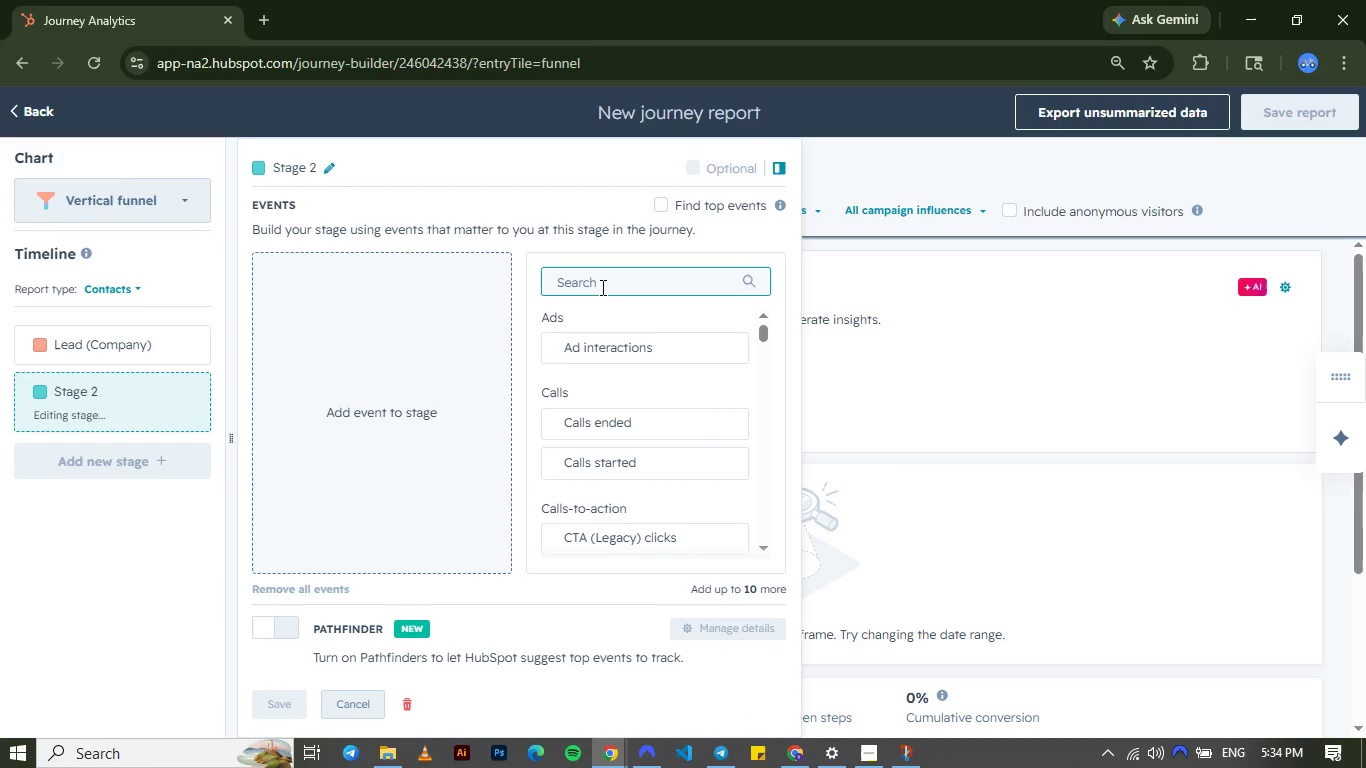 
type(cus)
 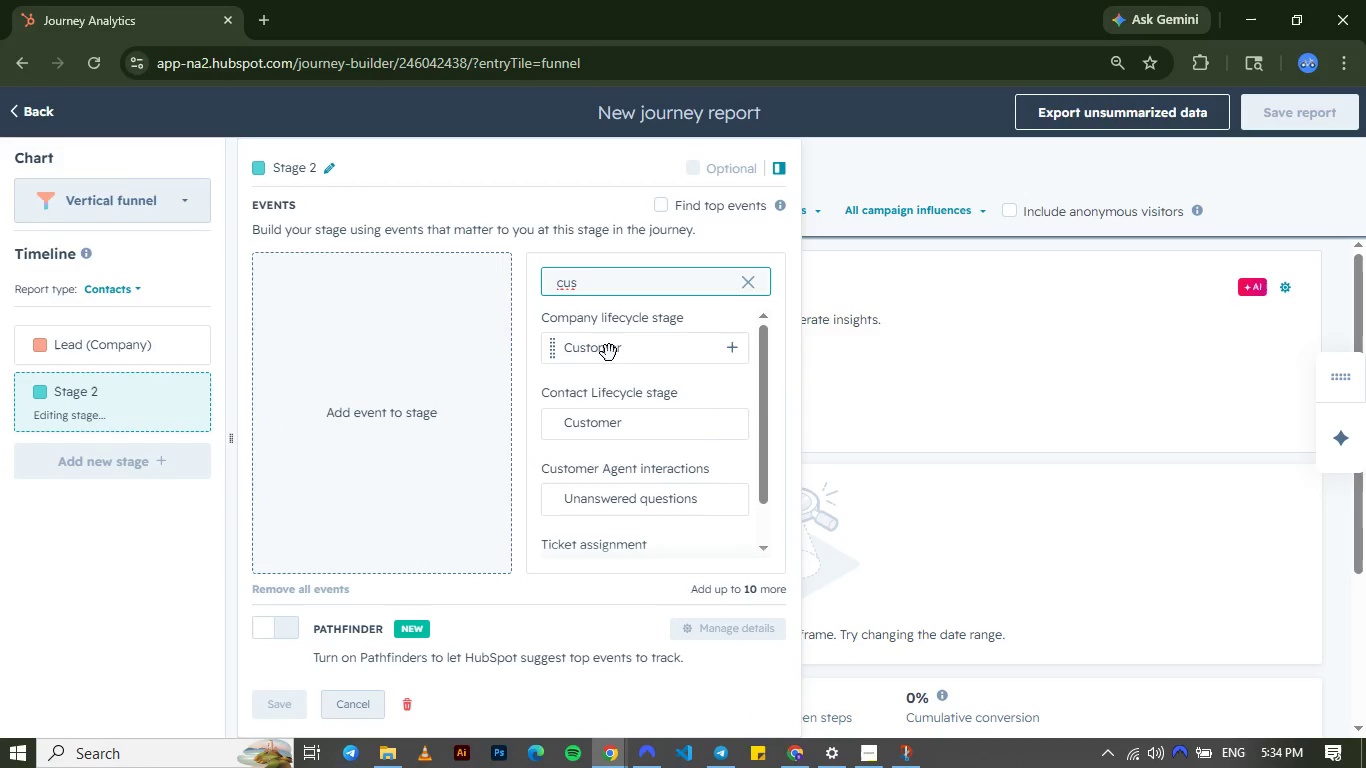 
left_click([612, 351])
 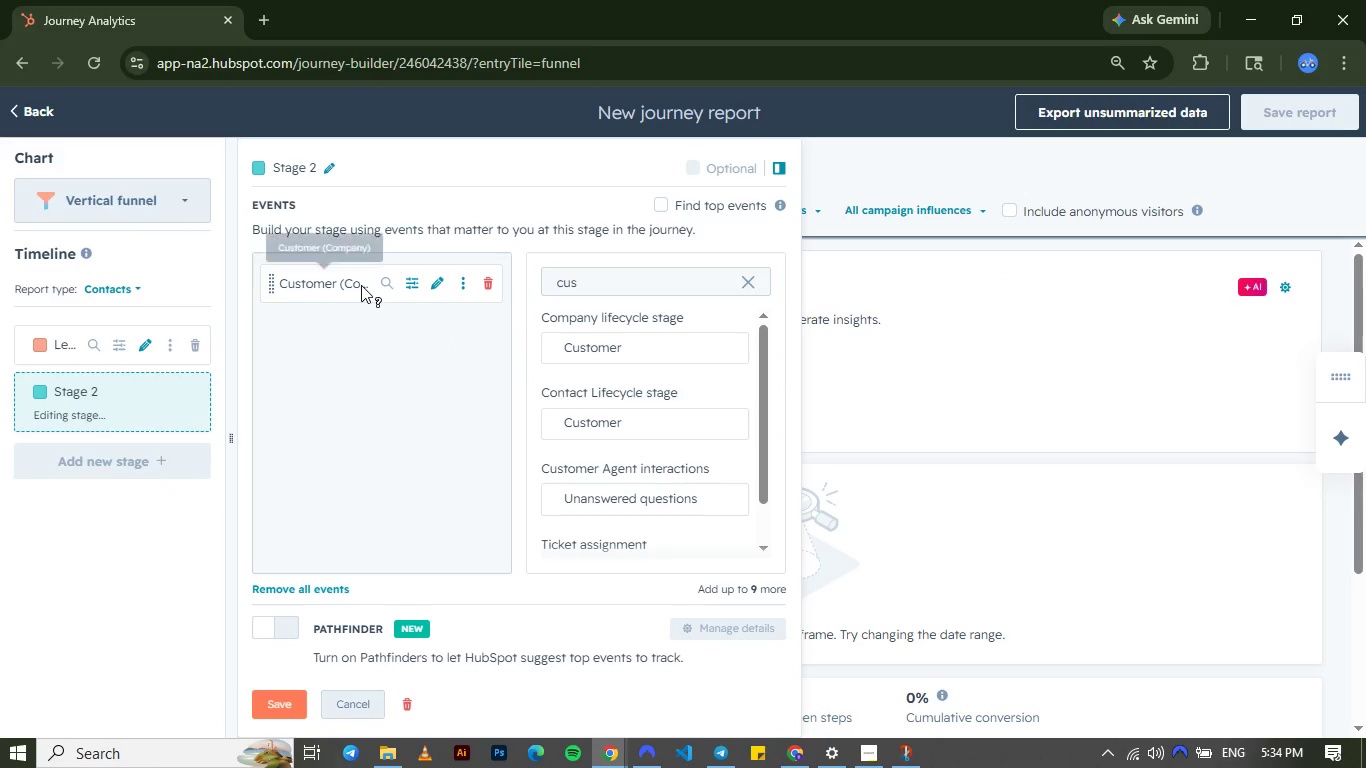 
left_click_drag(start_coordinate=[361, 285], to_coordinate=[357, 266])
 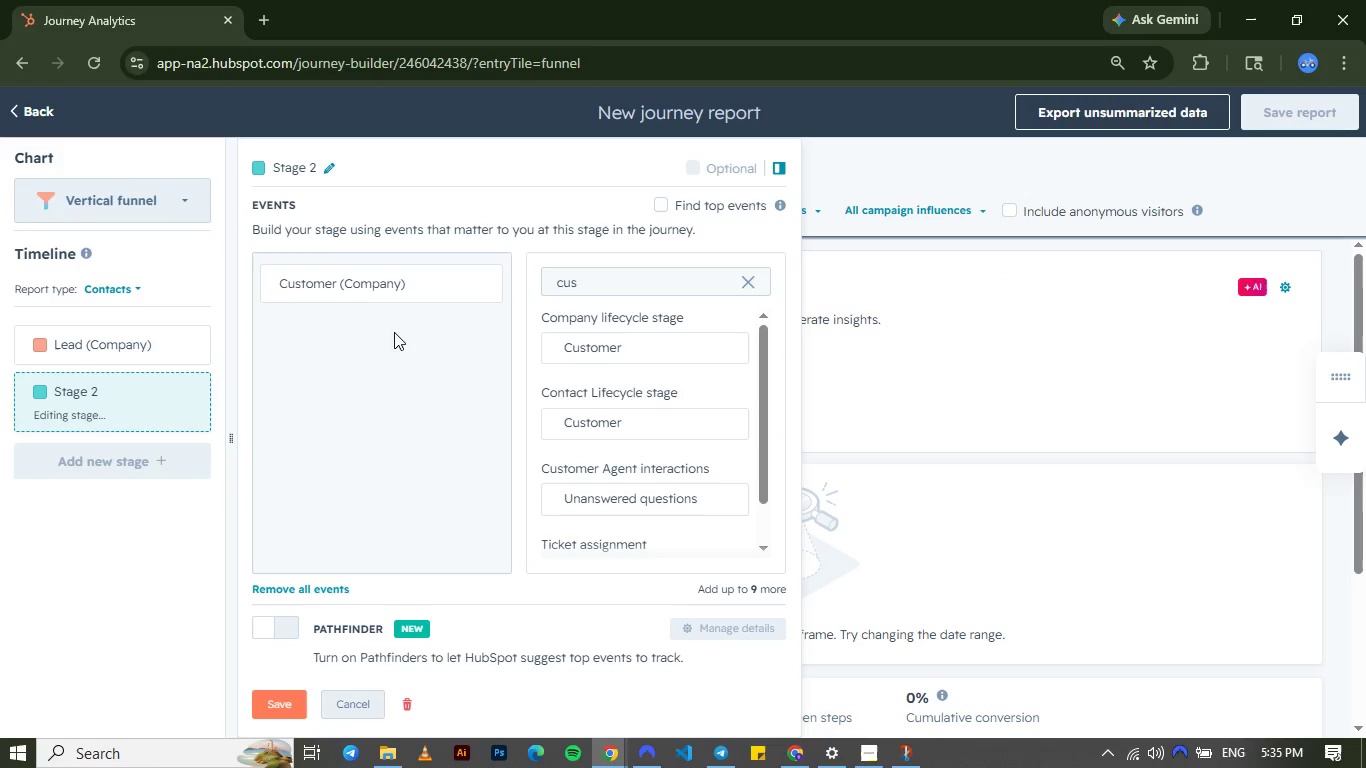 
left_click([690, 112])
 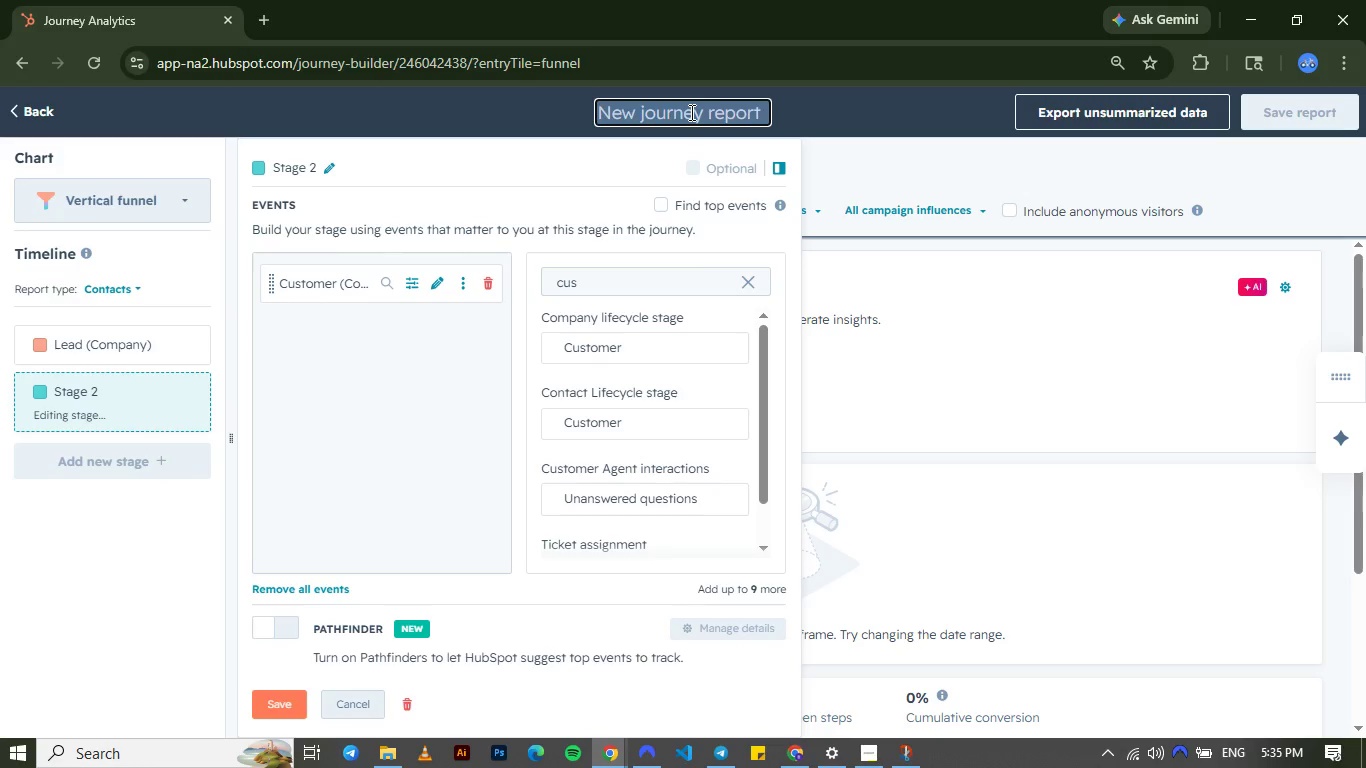 
type(Conversion Funnel)
 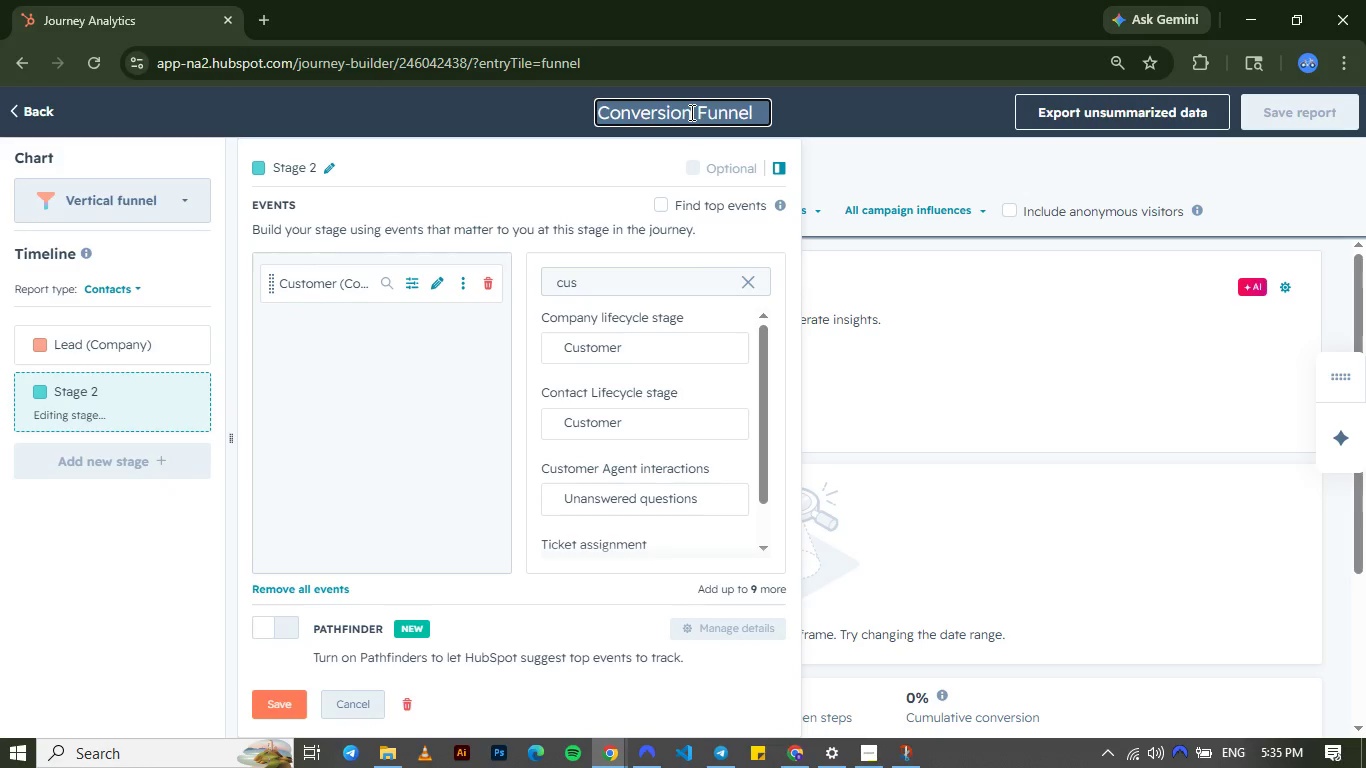 
wait(6.98)
 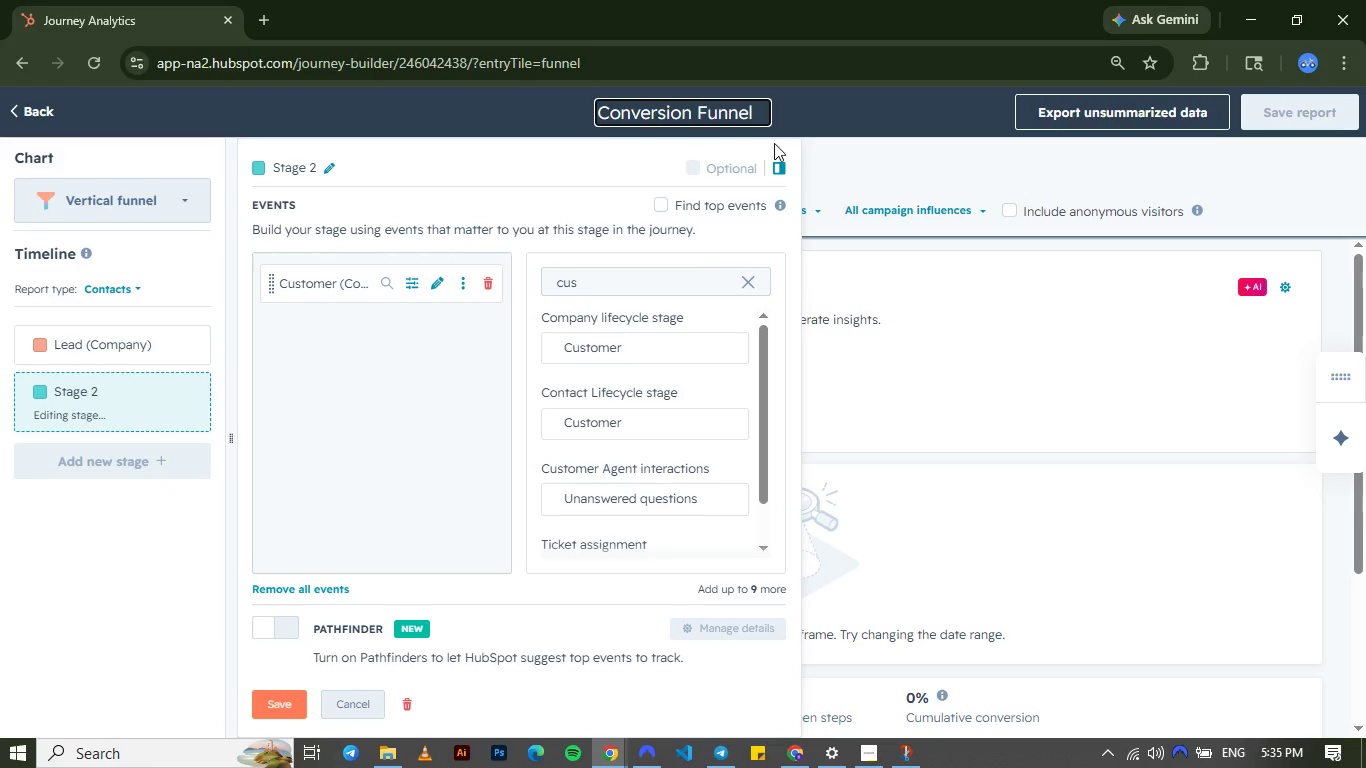 
left_click([173, 523])
 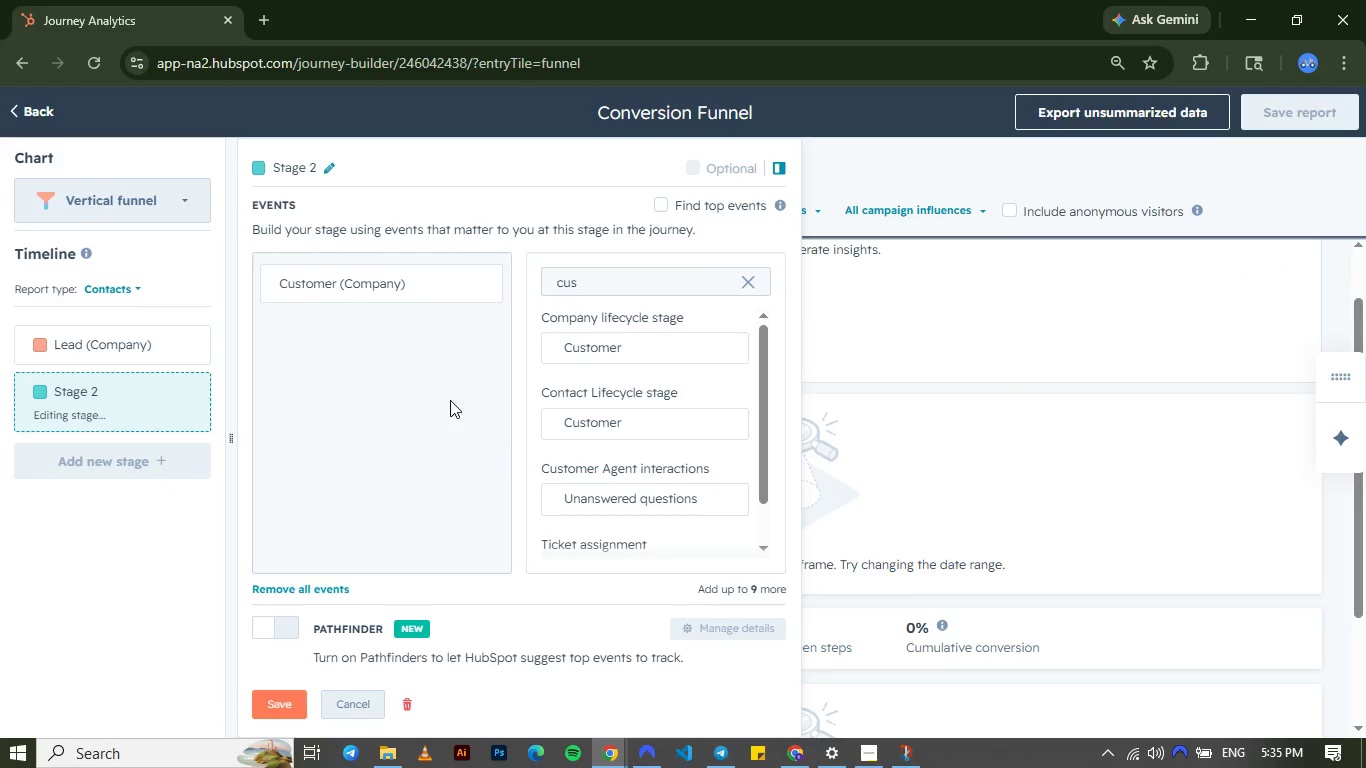 
left_click([442, 382])
 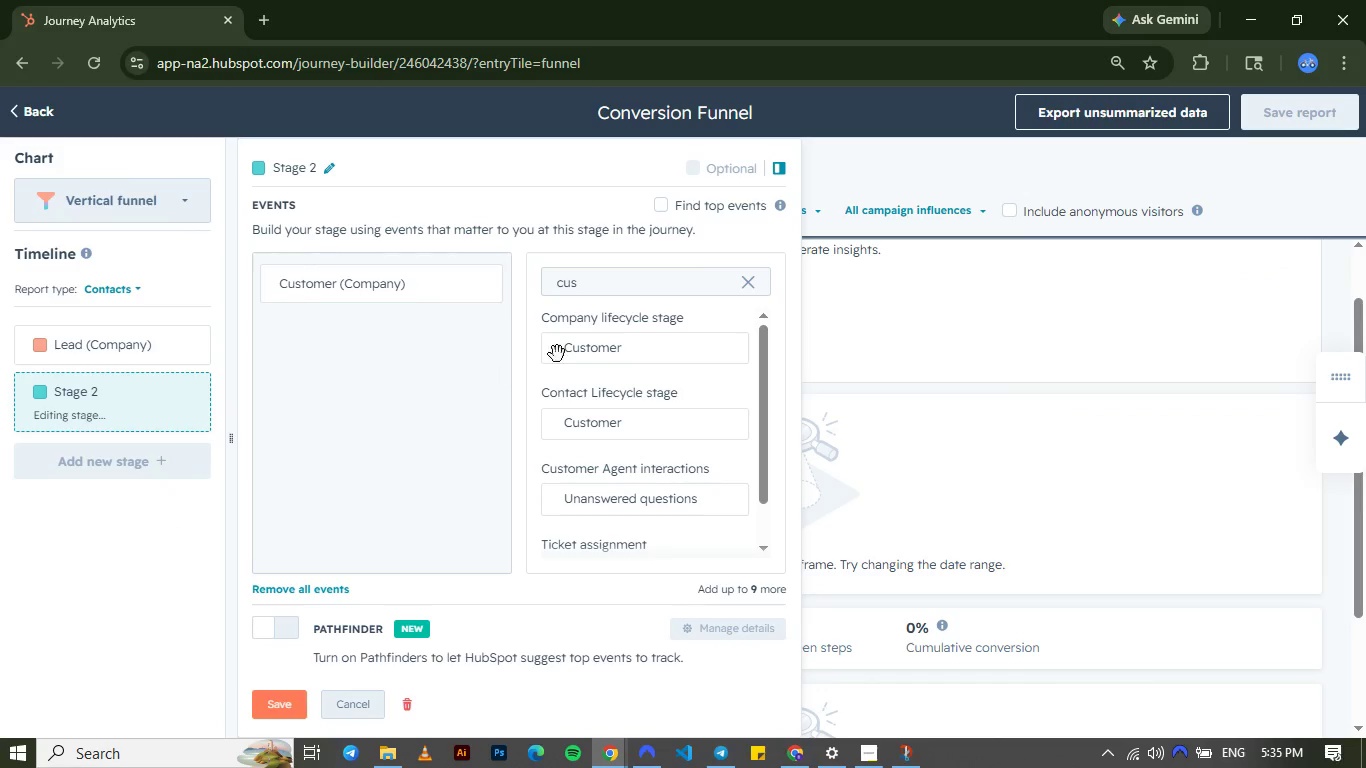 
mouse_move([620, 365])
 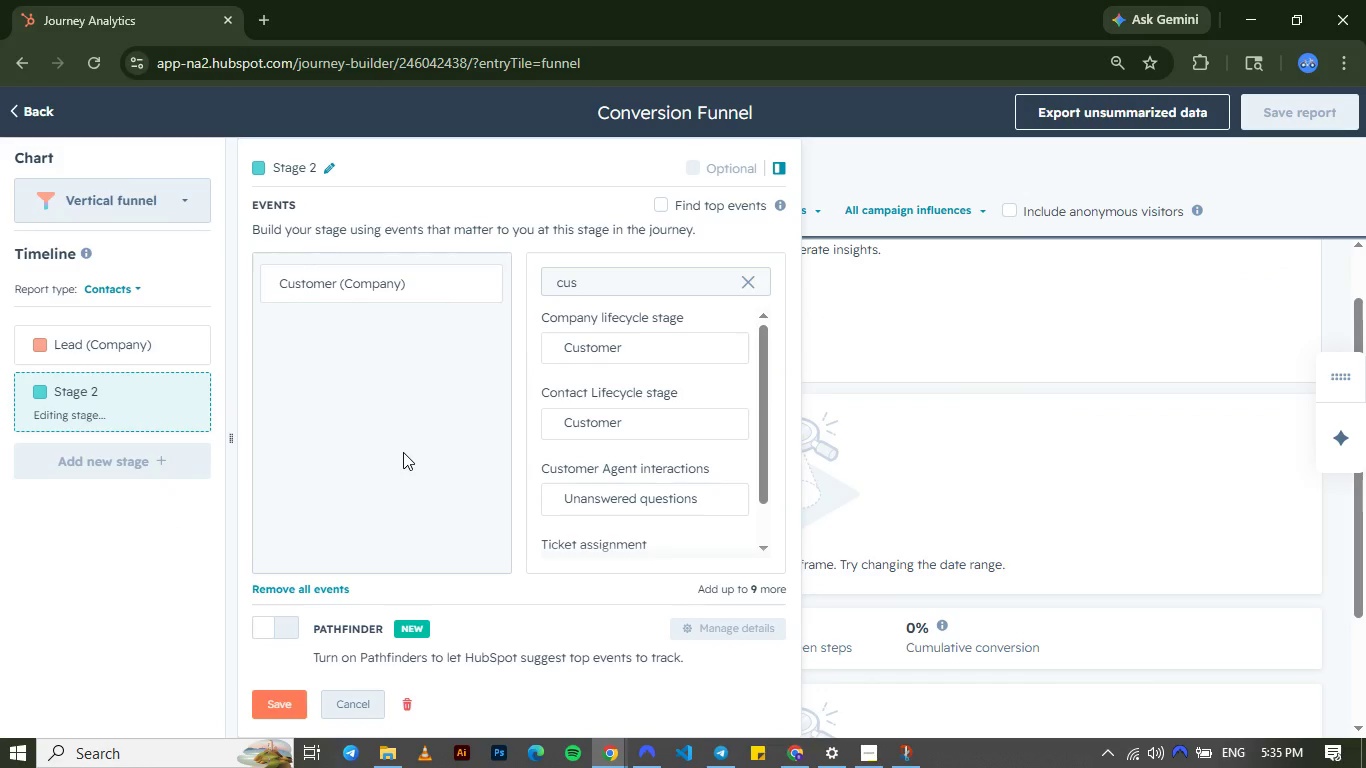 
left_click([403, 452])
 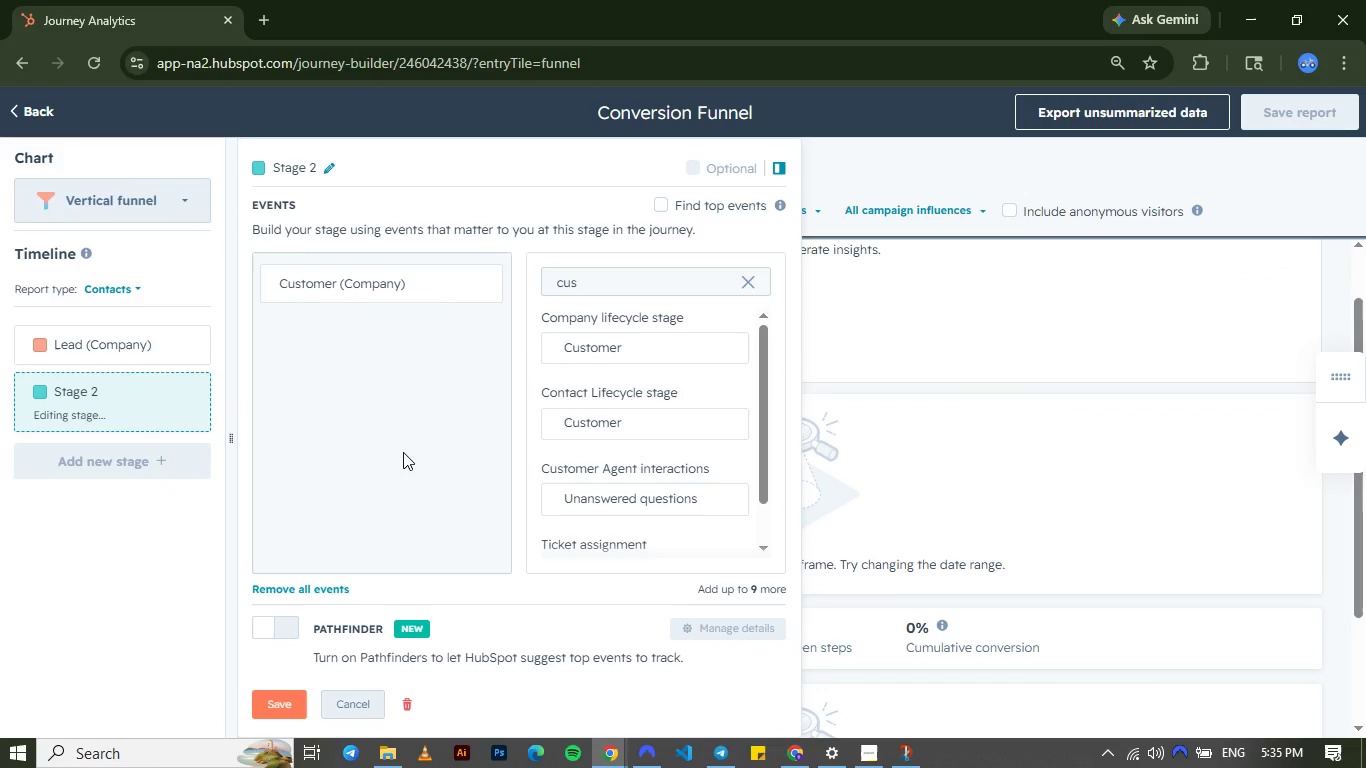 
wait(34.79)
 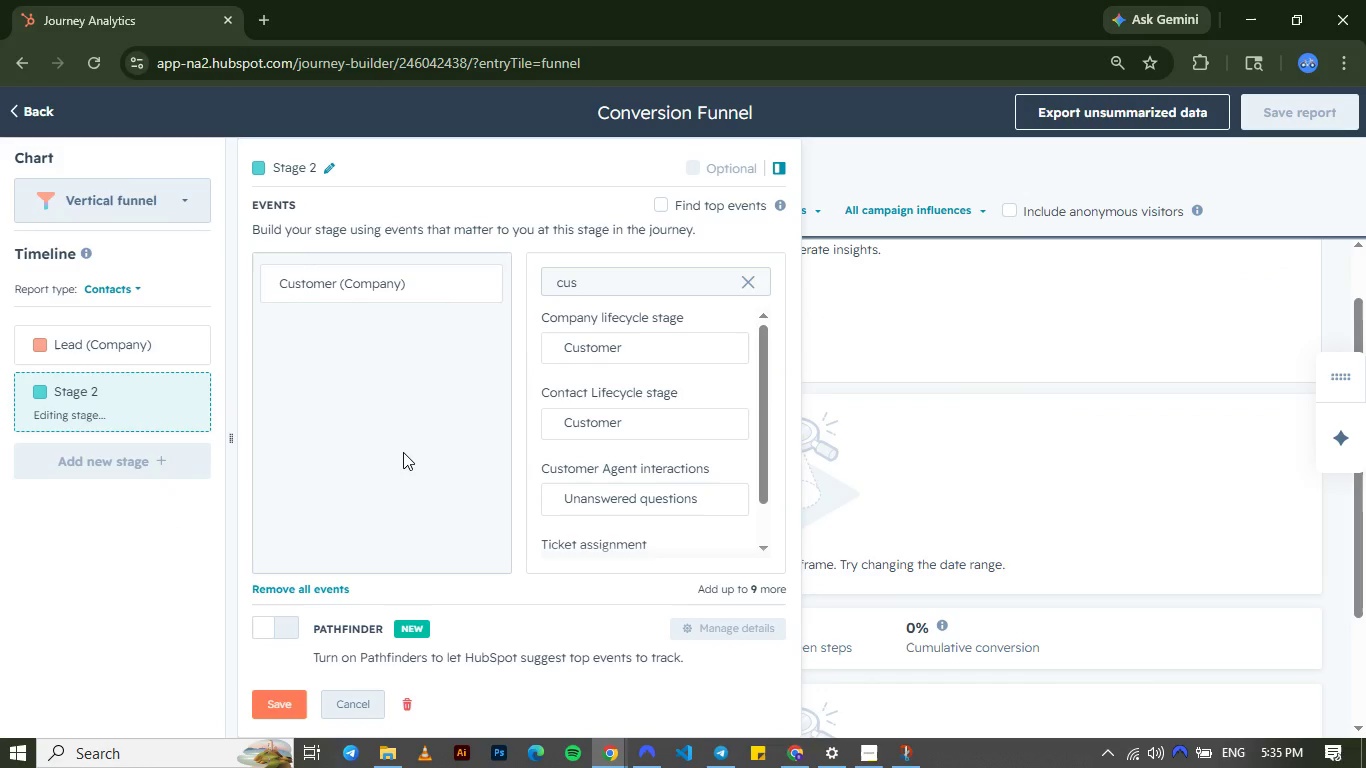 
mouse_move([390, 283])
 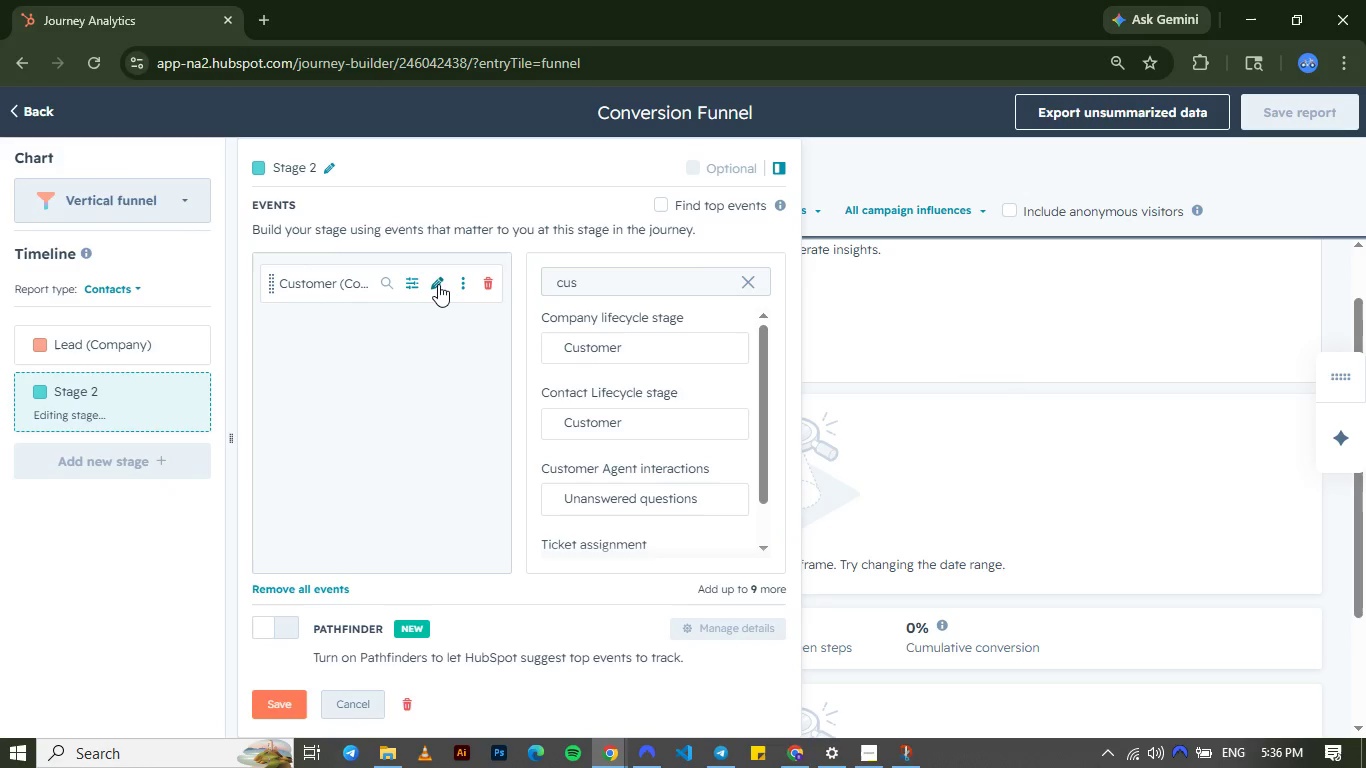 
left_click([439, 284])
 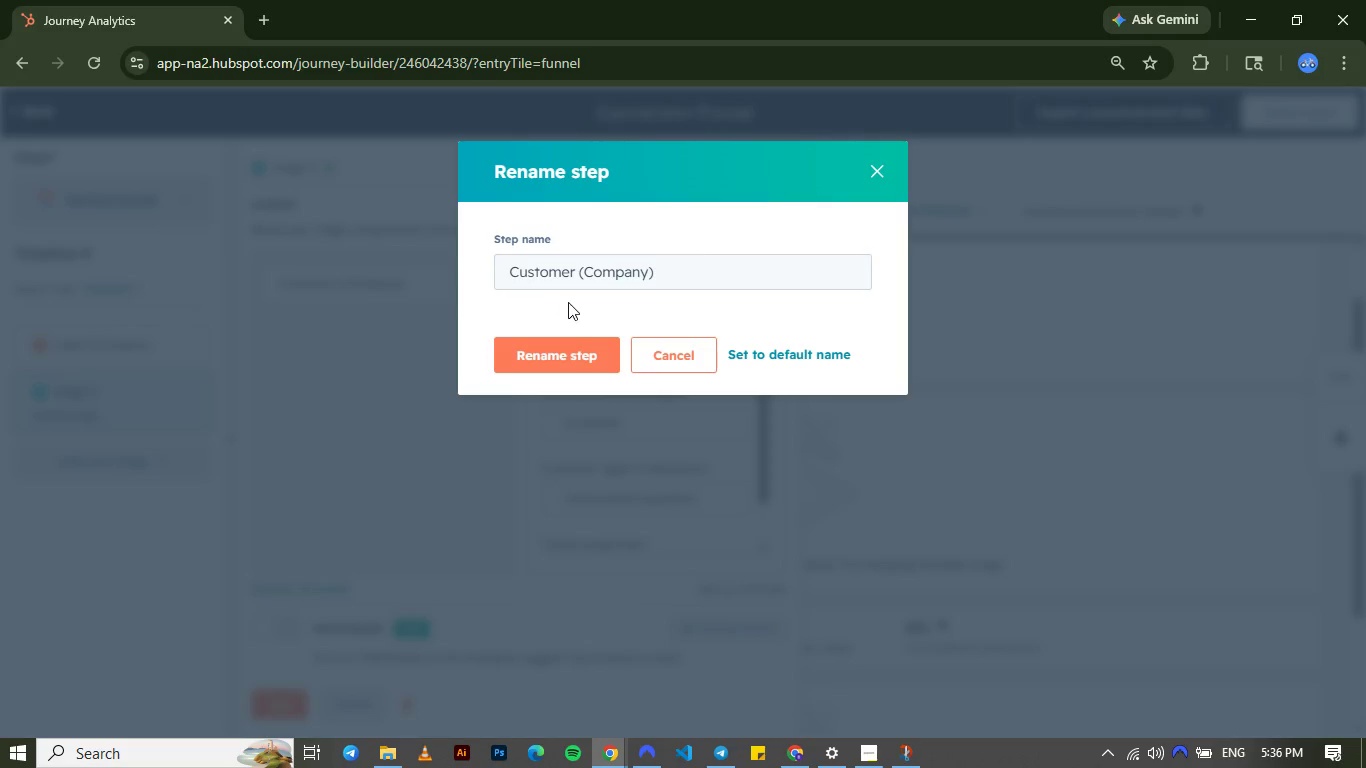 
left_click([684, 365])
 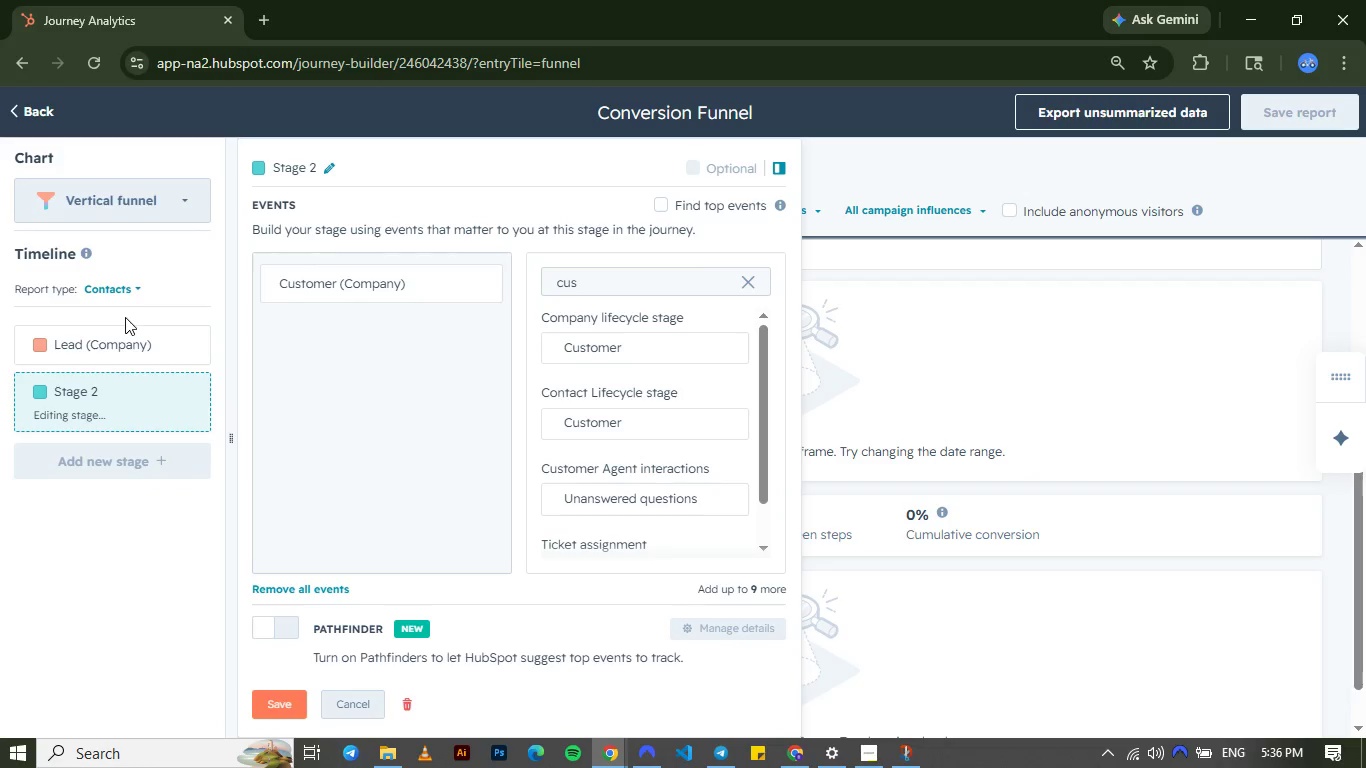 
wait(7.86)
 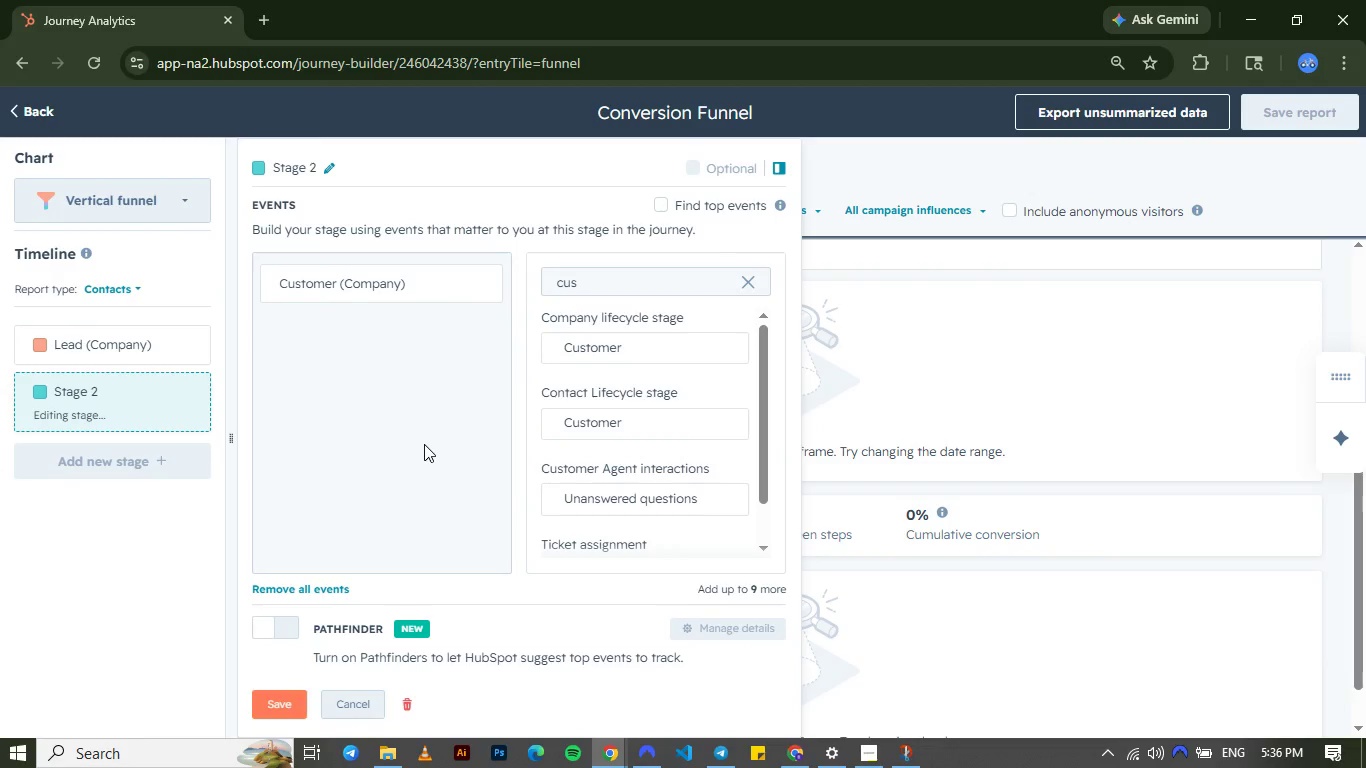 
left_click([869, 765])